 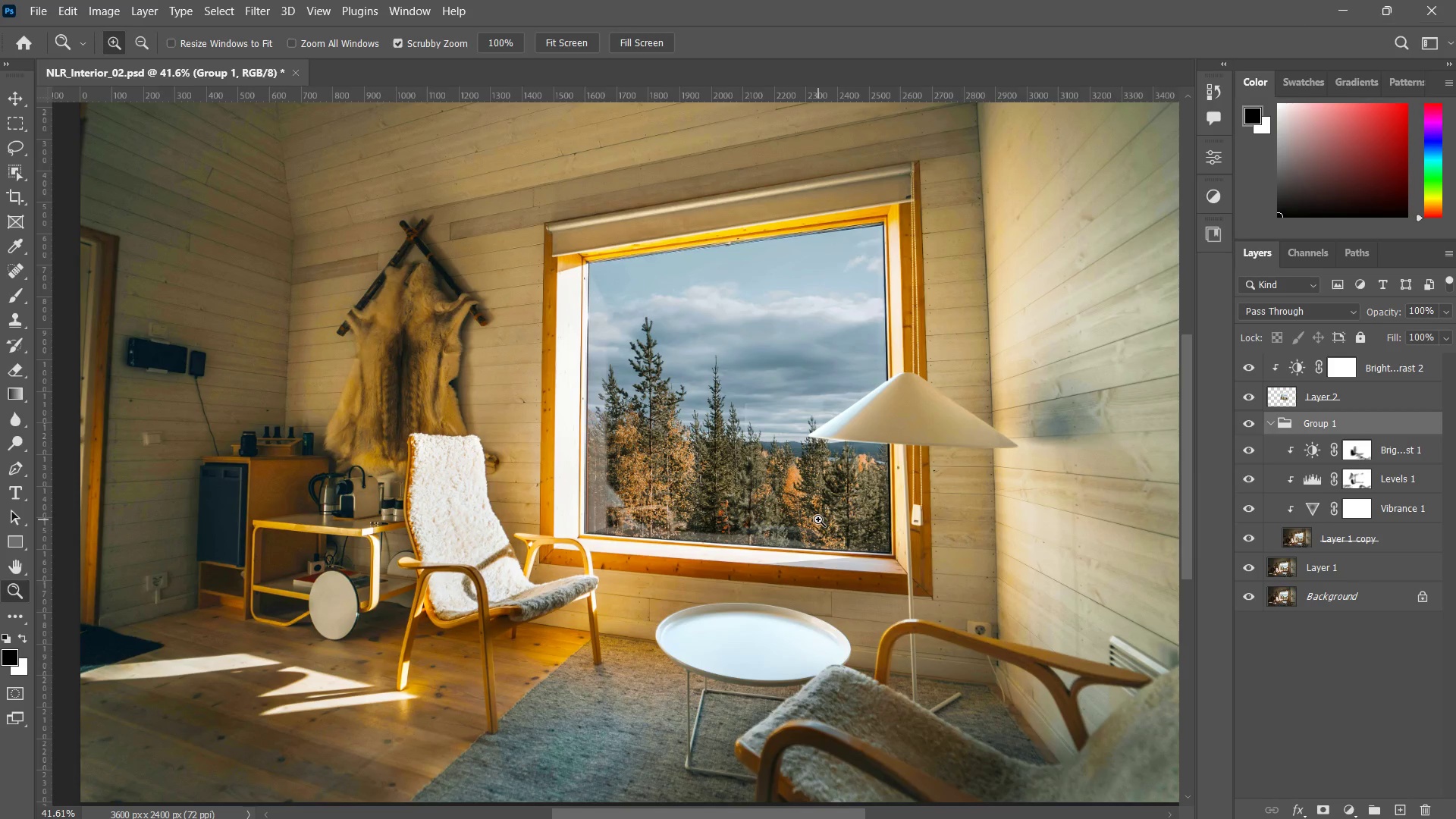 
left_click_drag(start_coordinate=[816, 519], to_coordinate=[803, 526])
 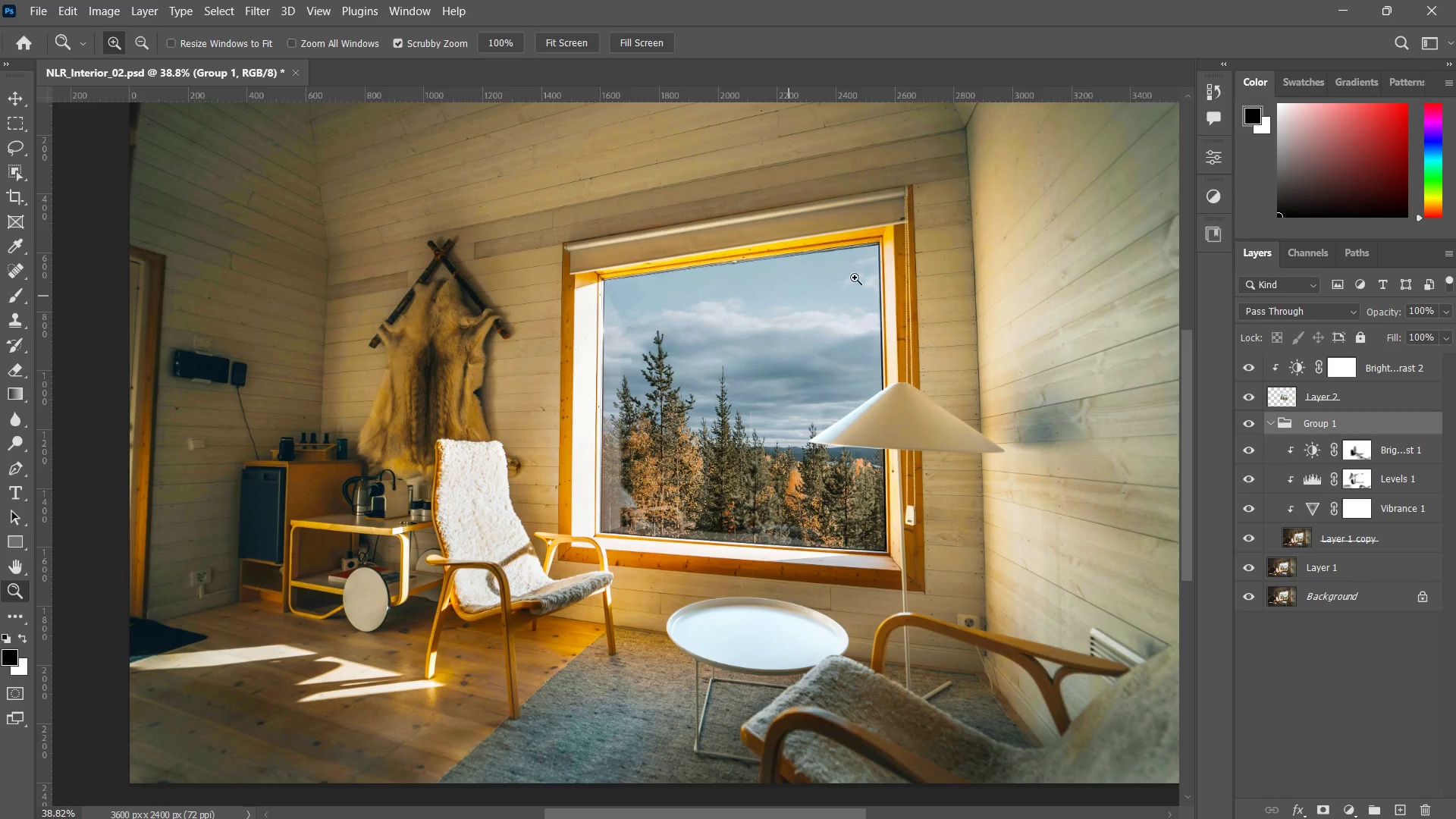 
left_click([1392, 537])
 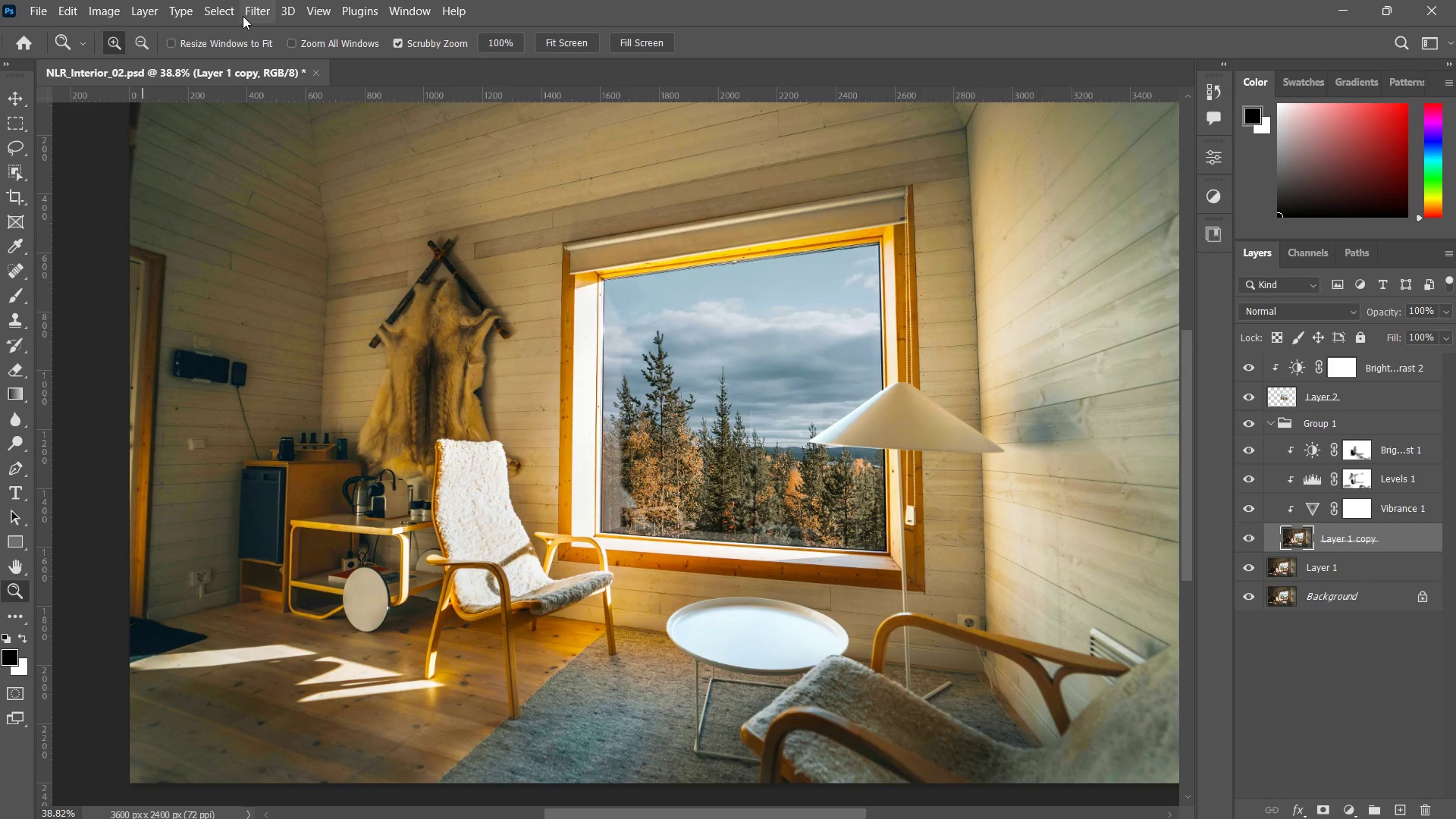 
left_click_drag(start_coordinate=[239, 14], to_coordinate=[253, 11])
 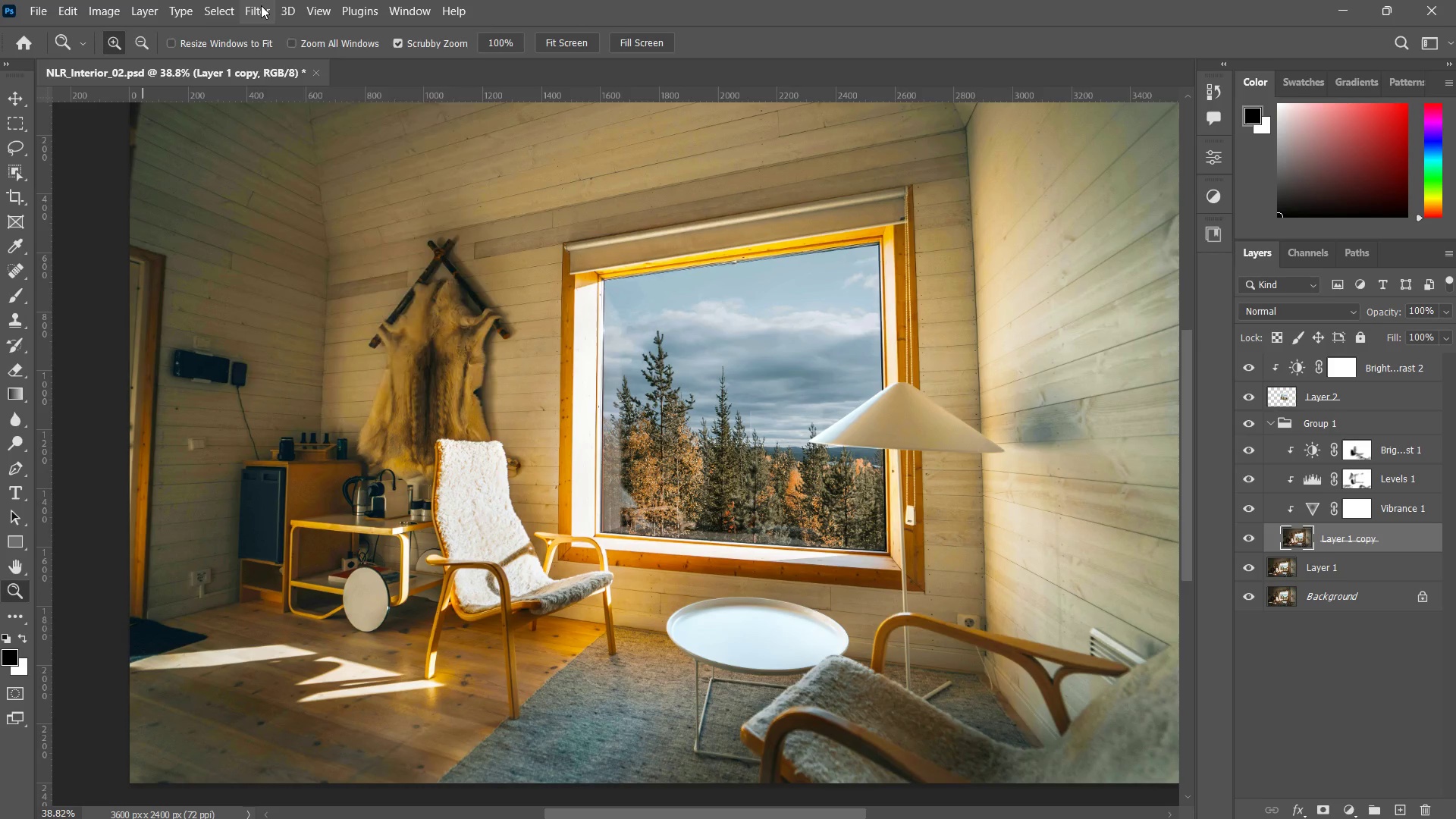 
left_click([261, 5])
 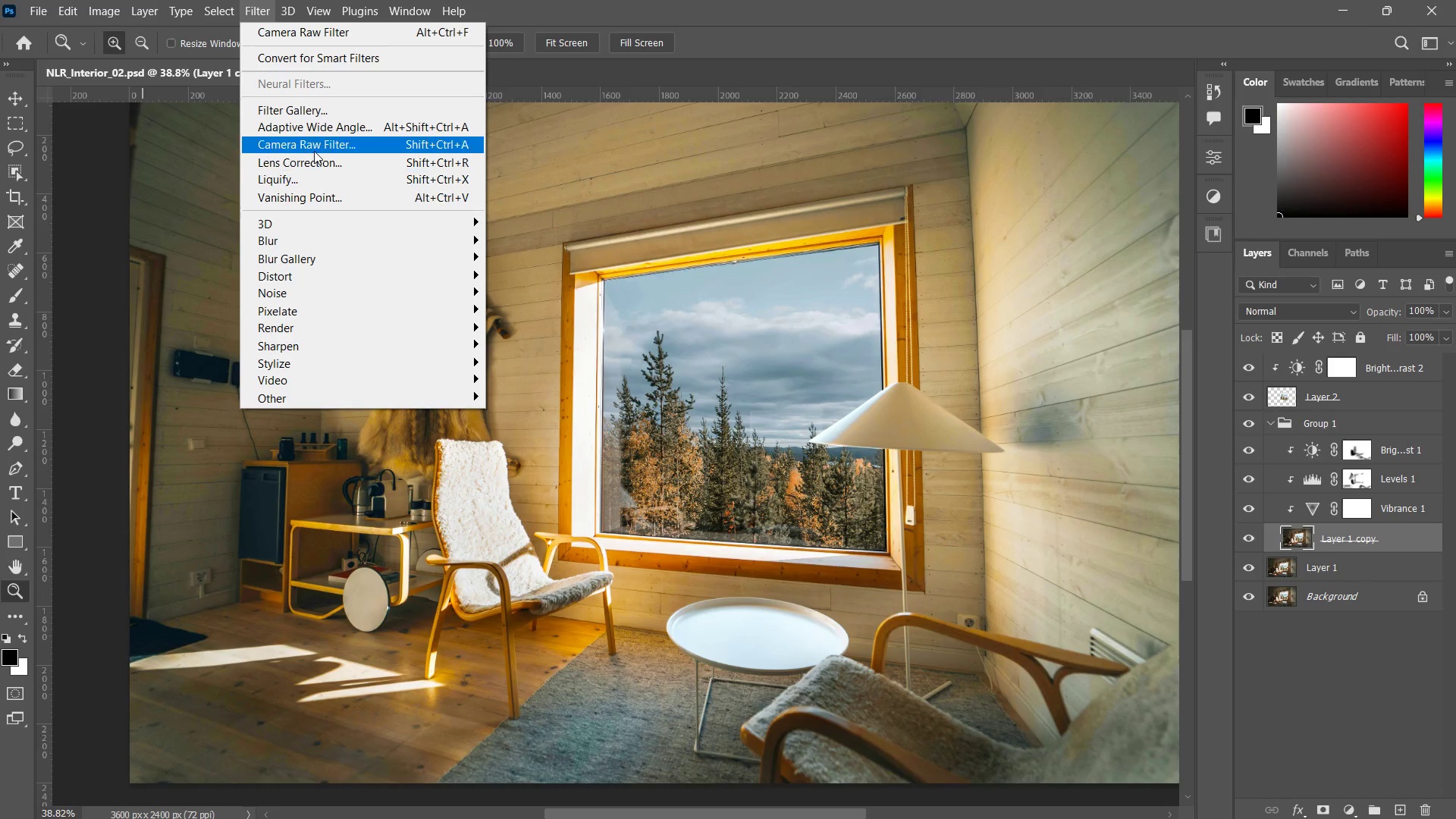 
left_click([315, 149])
 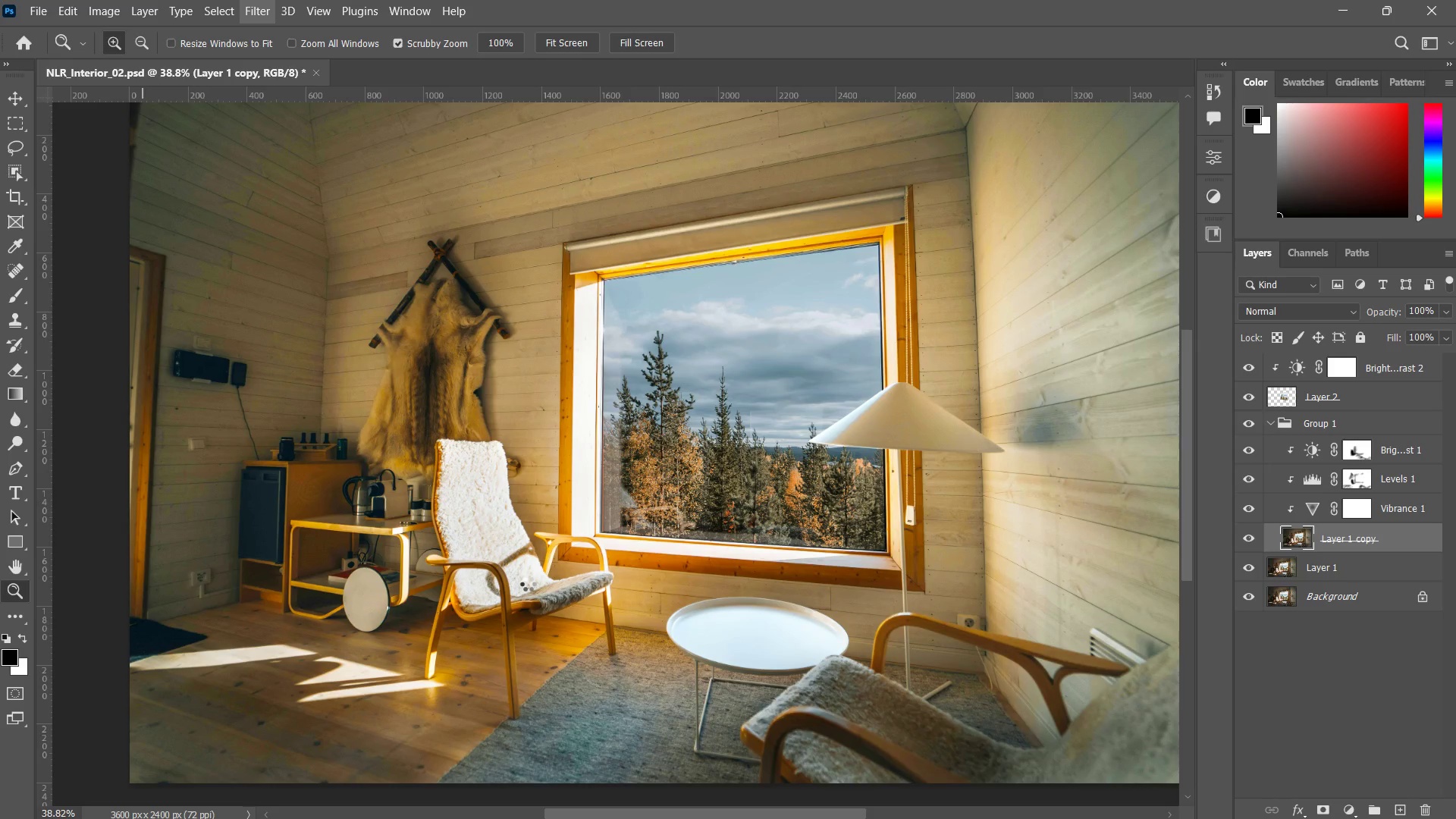 
wait(9.84)
 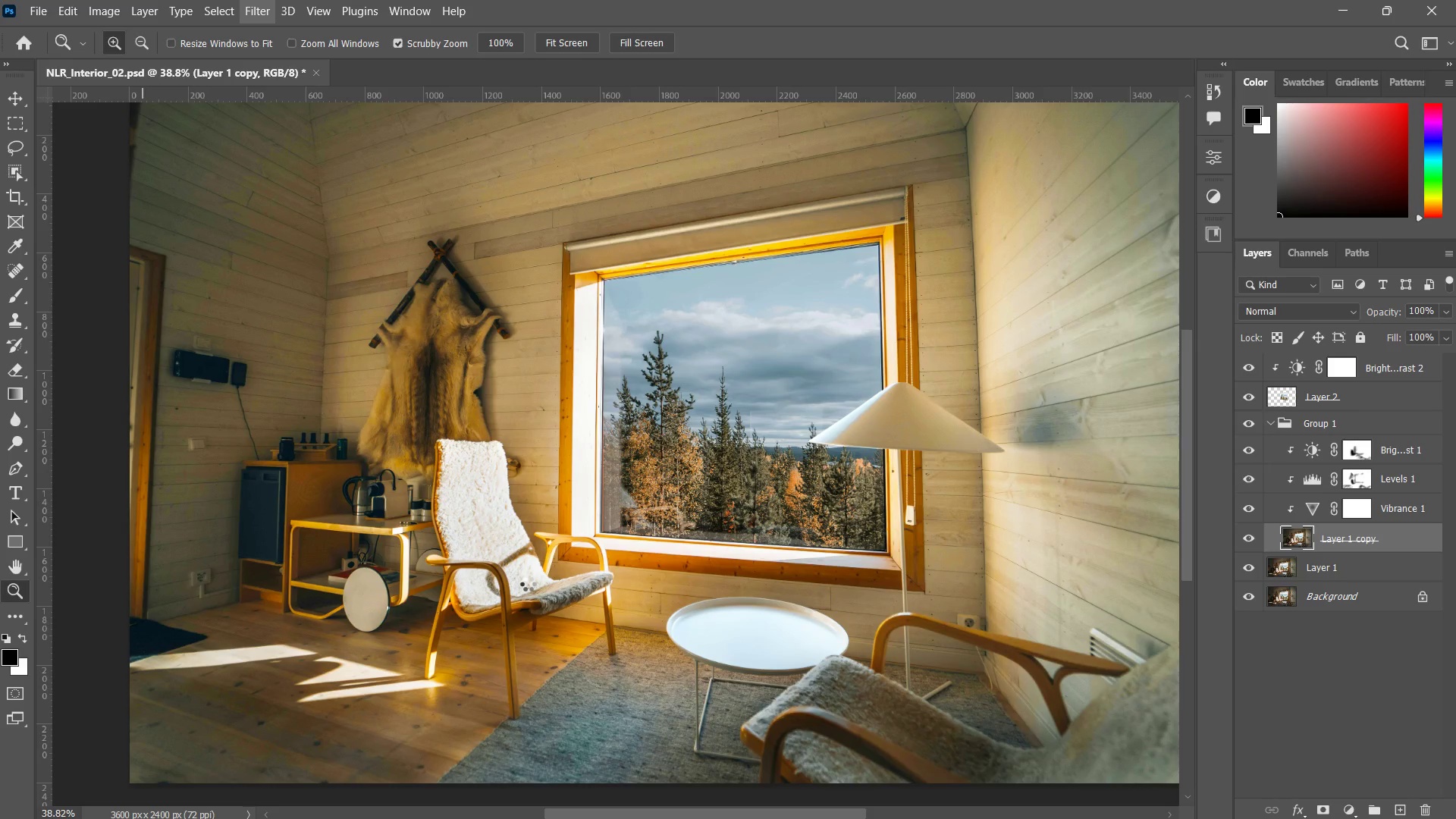 
left_click_drag(start_coordinate=[499, 435], to_coordinate=[526, 413])
 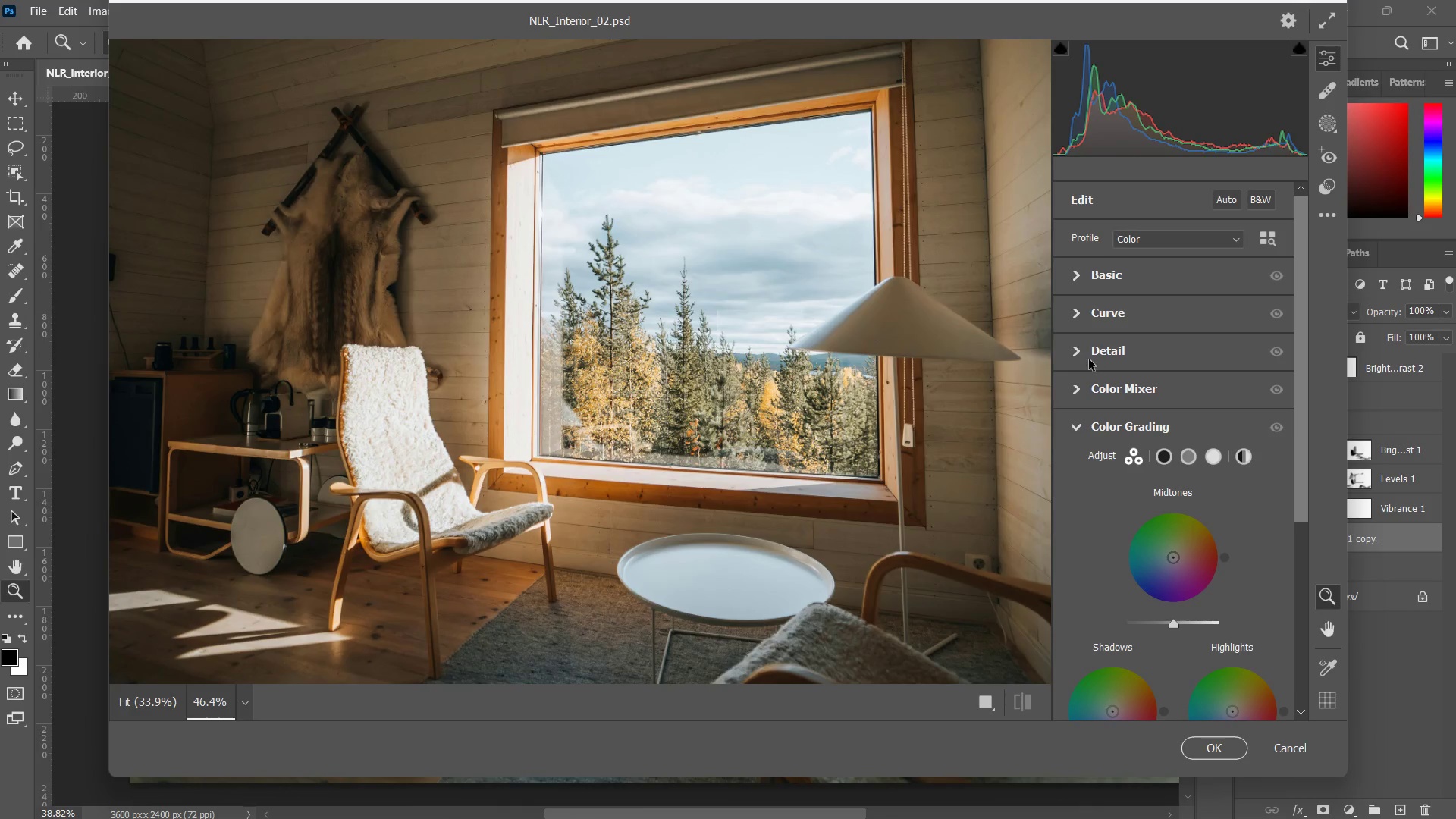 
left_click_drag(start_coordinate=[1089, 344], to_coordinate=[1084, 344])
 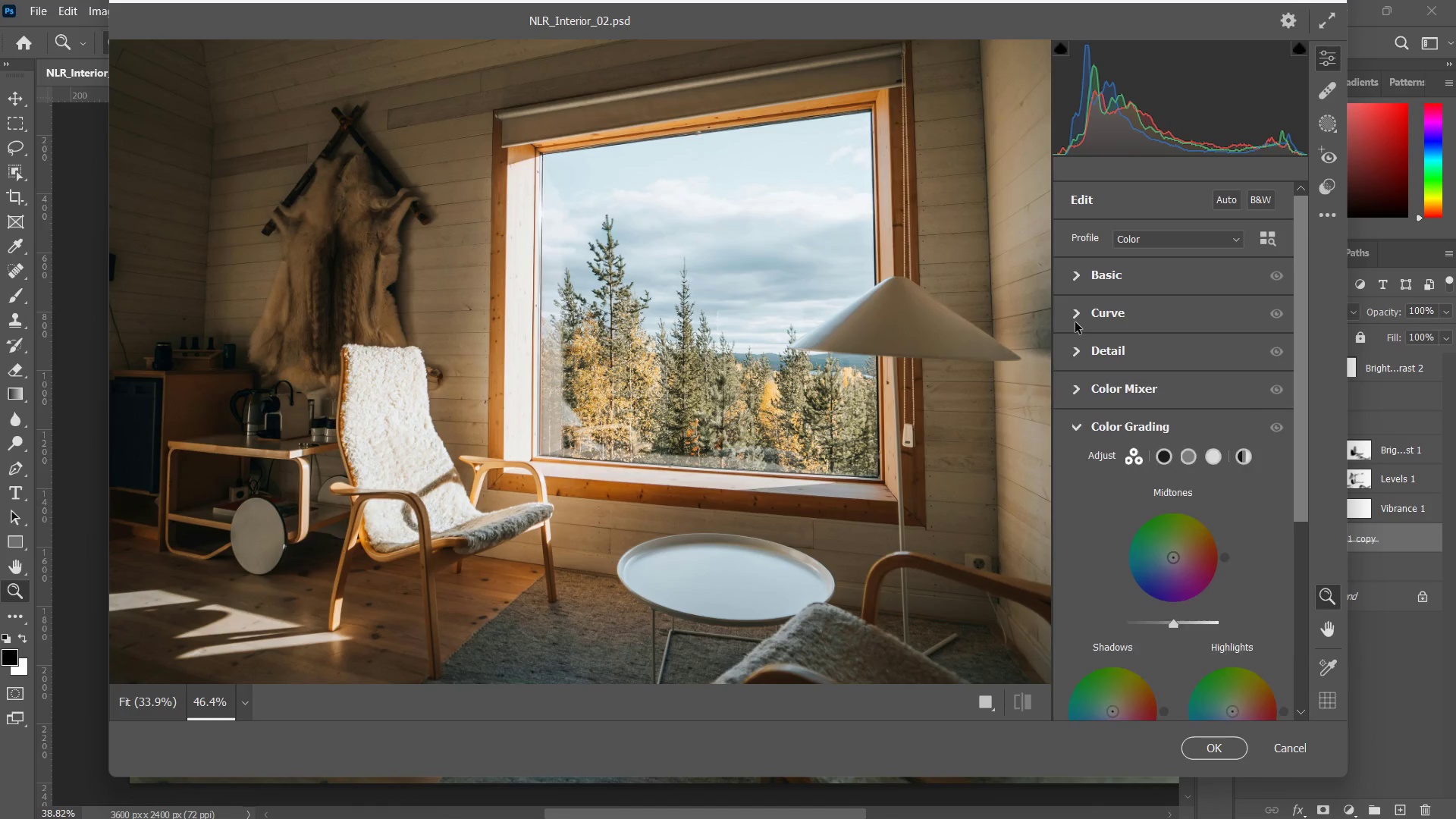 
left_click([1075, 322])
 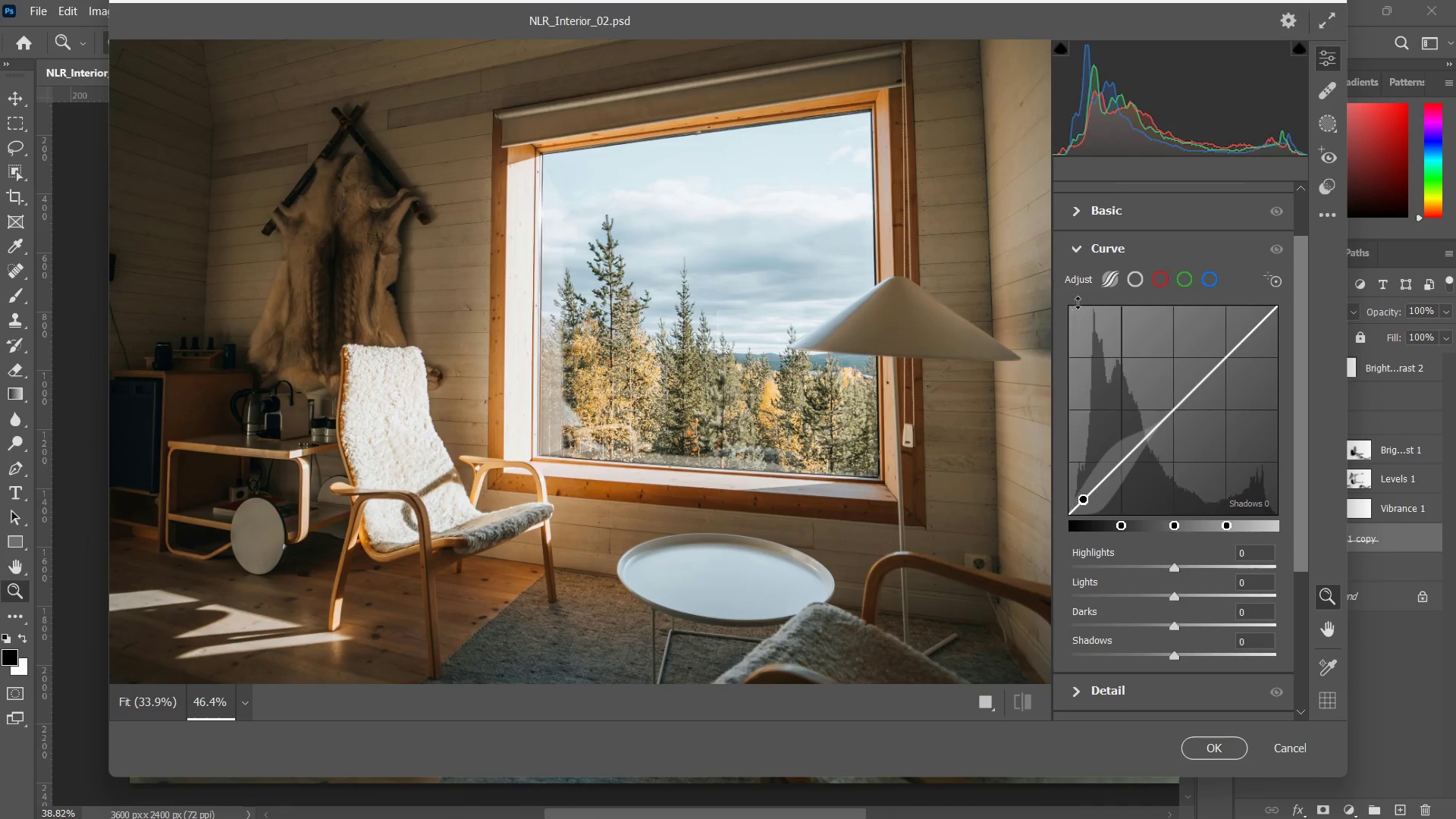 
left_click([1078, 256])
 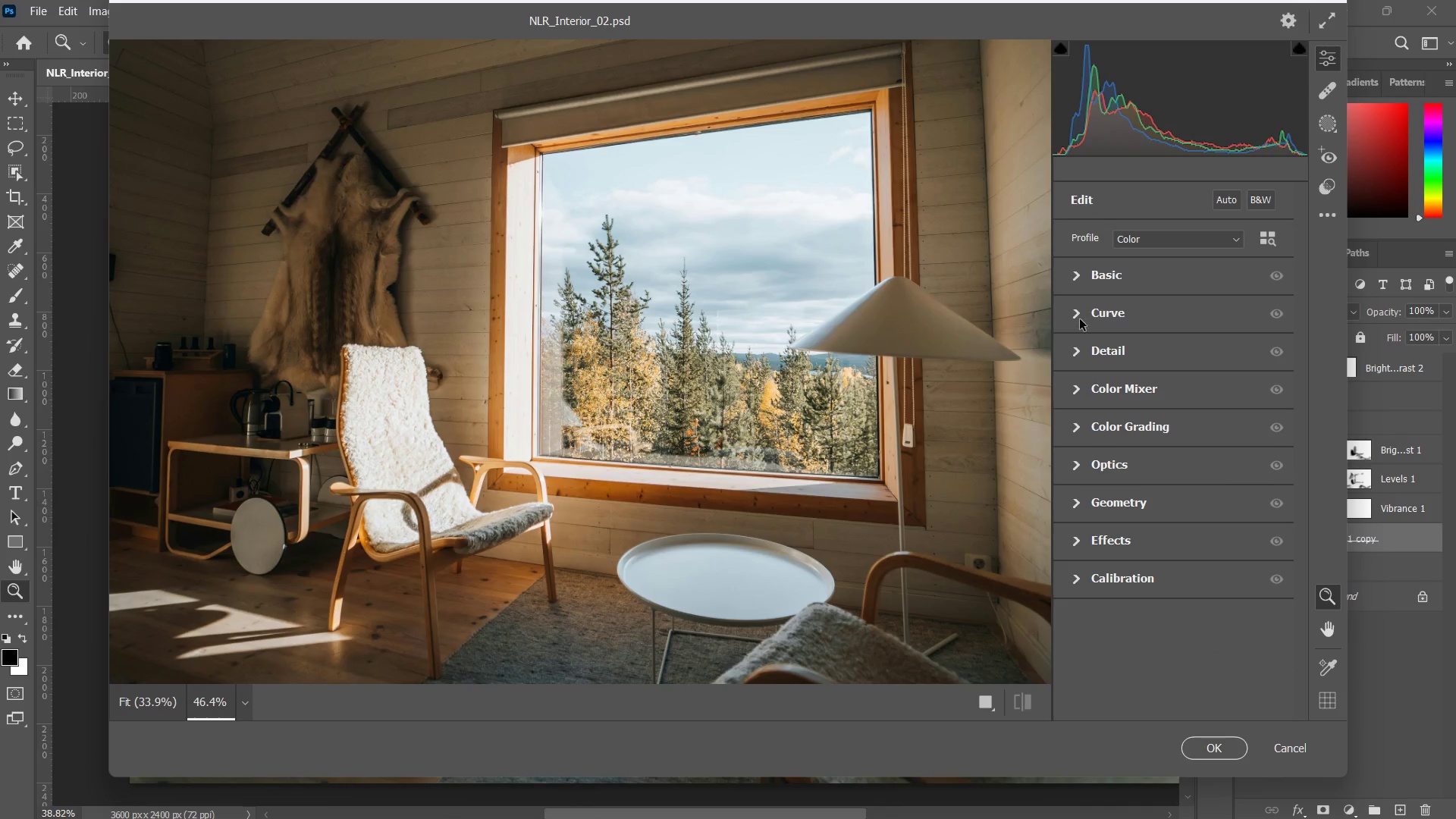 
left_click([1080, 353])
 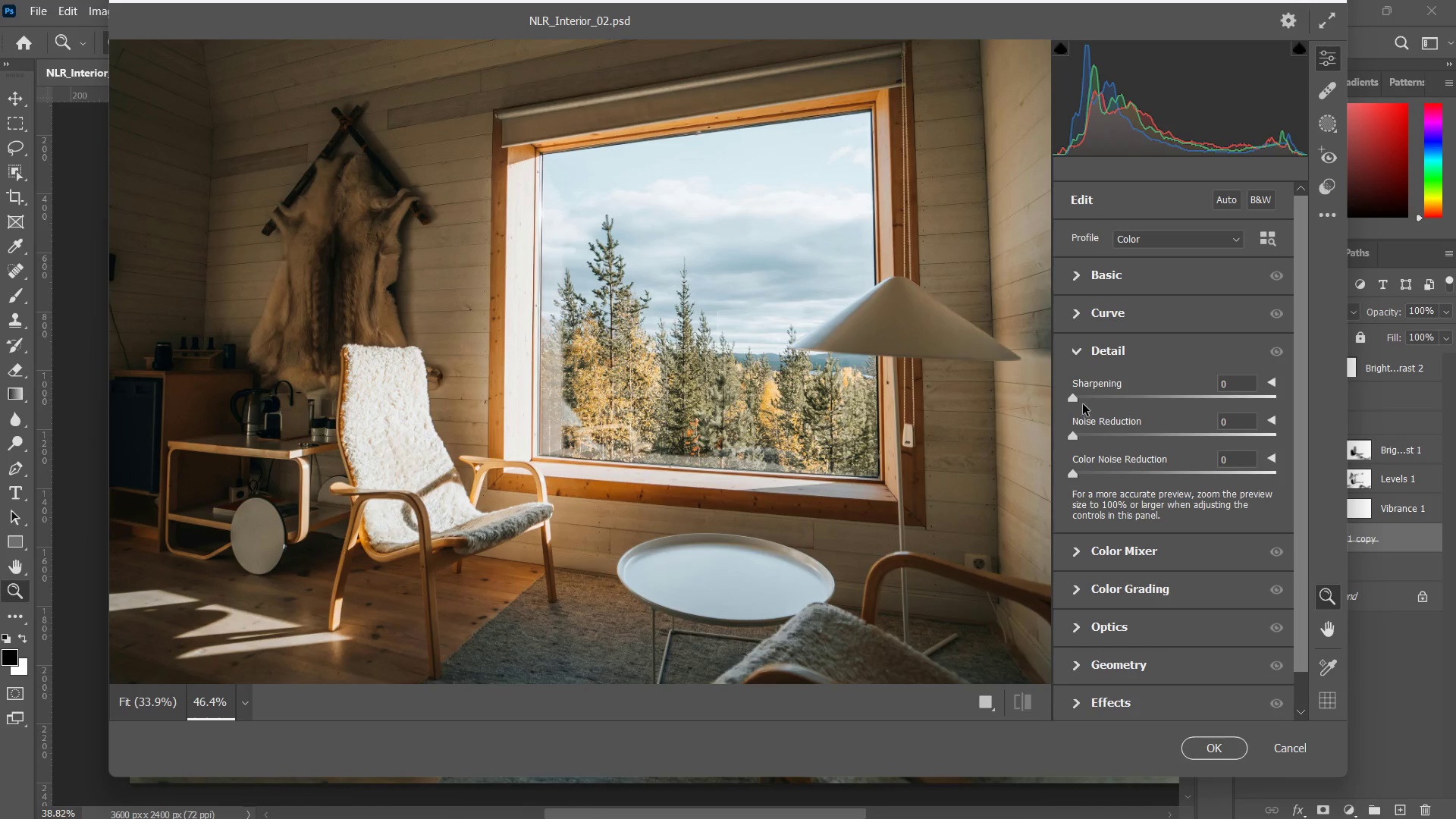 
left_click_drag(start_coordinate=[1079, 396], to_coordinate=[1103, 397])
 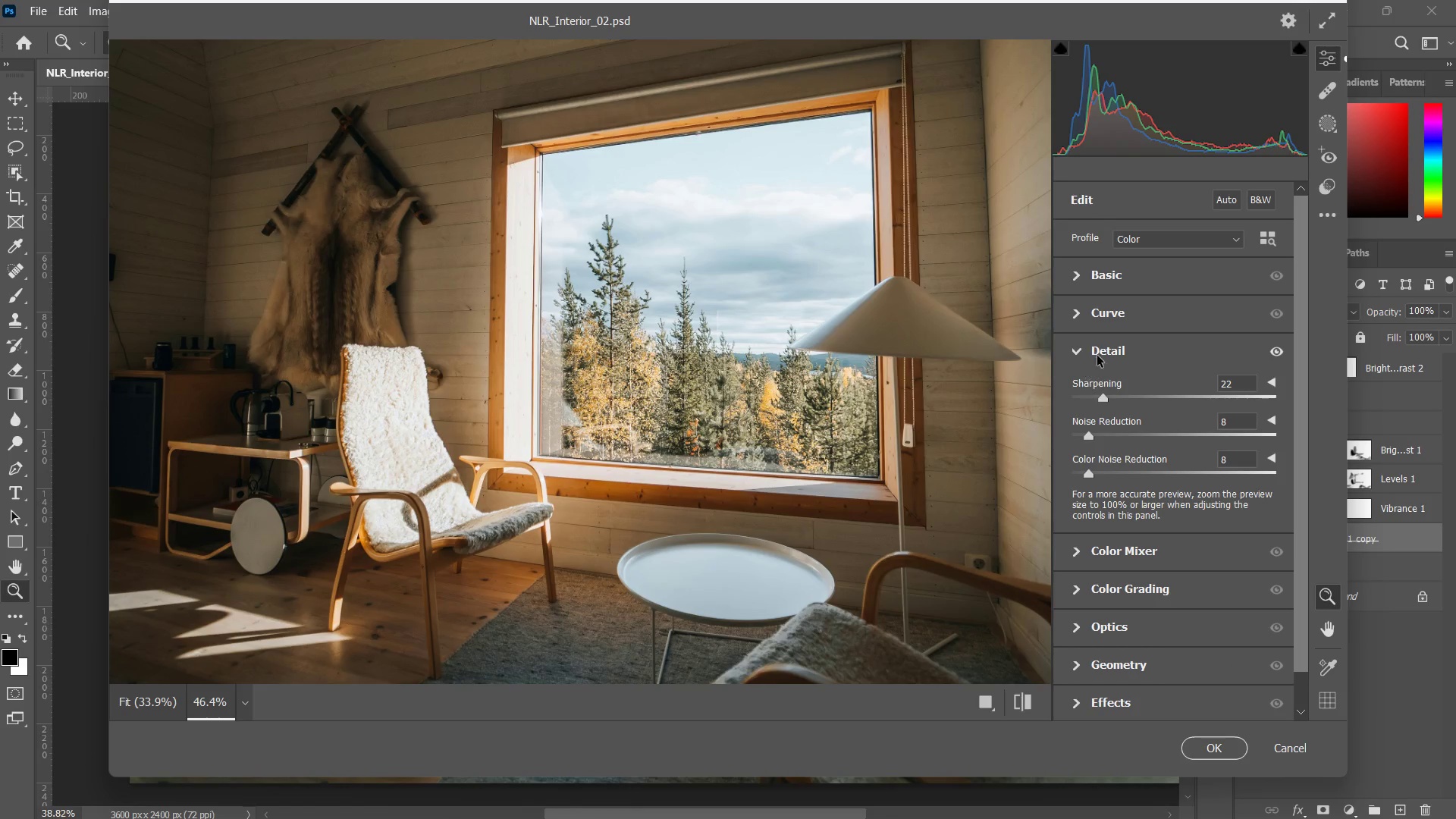 
left_click([1080, 322])
 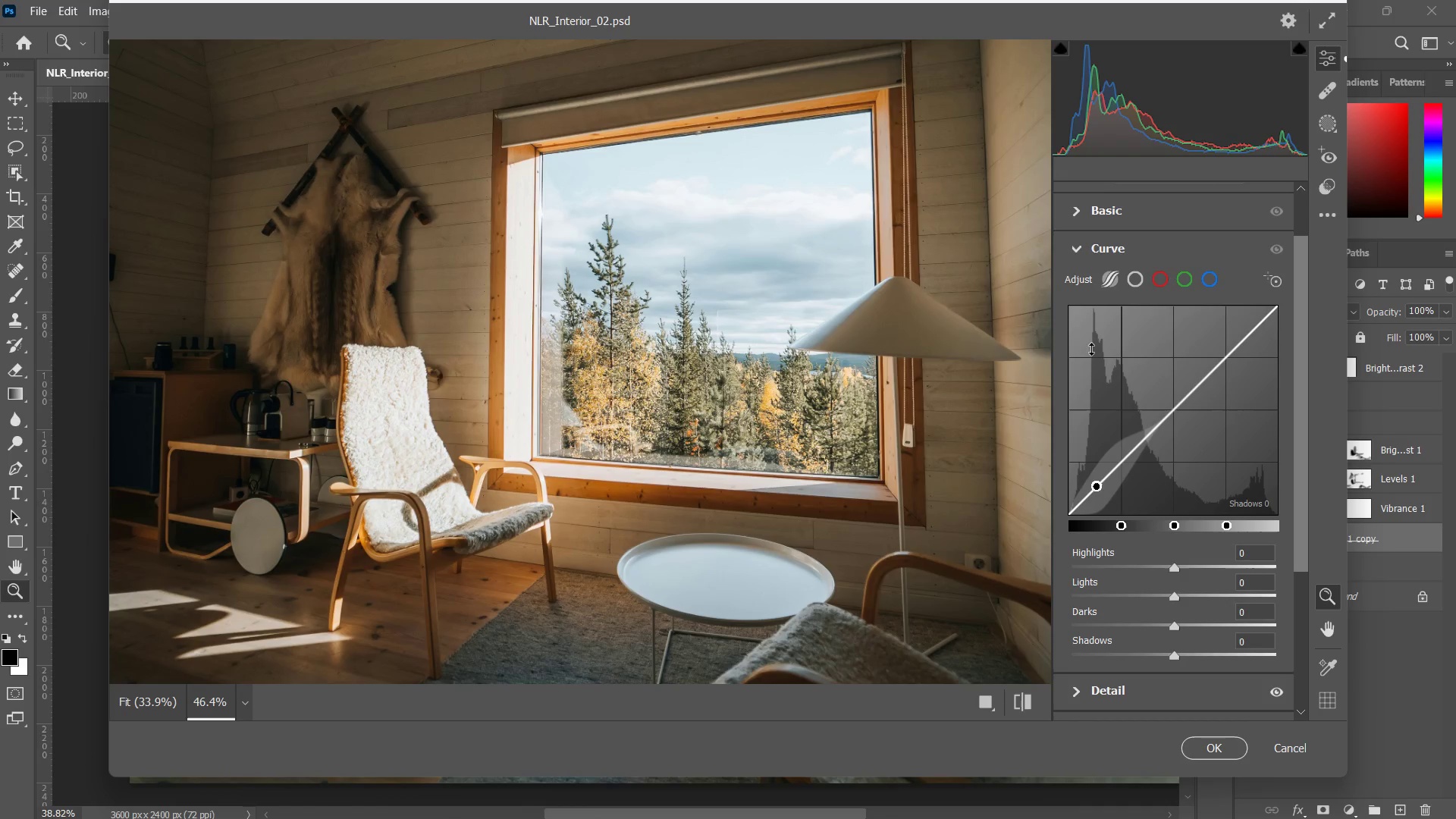 
left_click([1083, 253])
 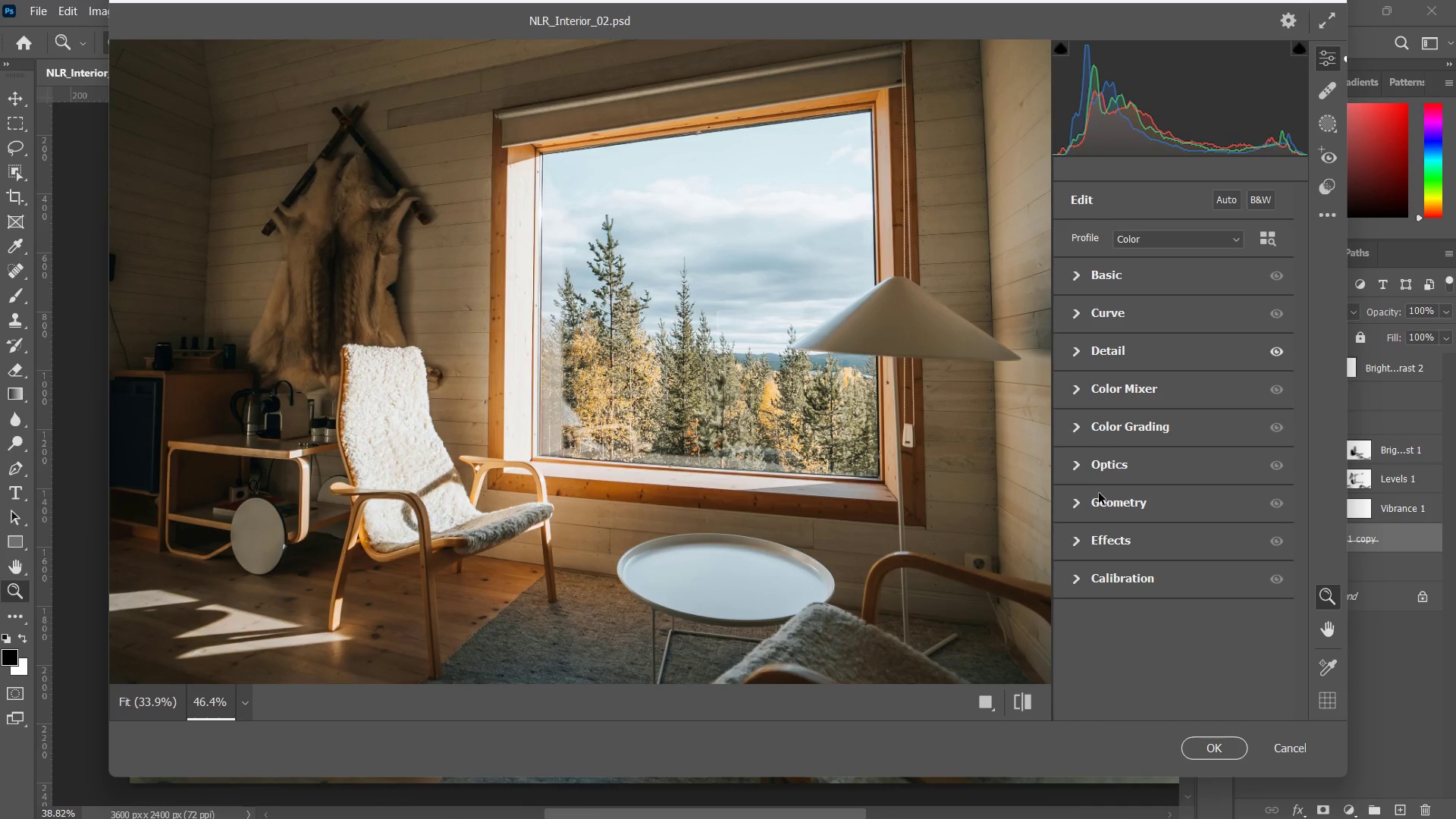 
left_click([1080, 442])
 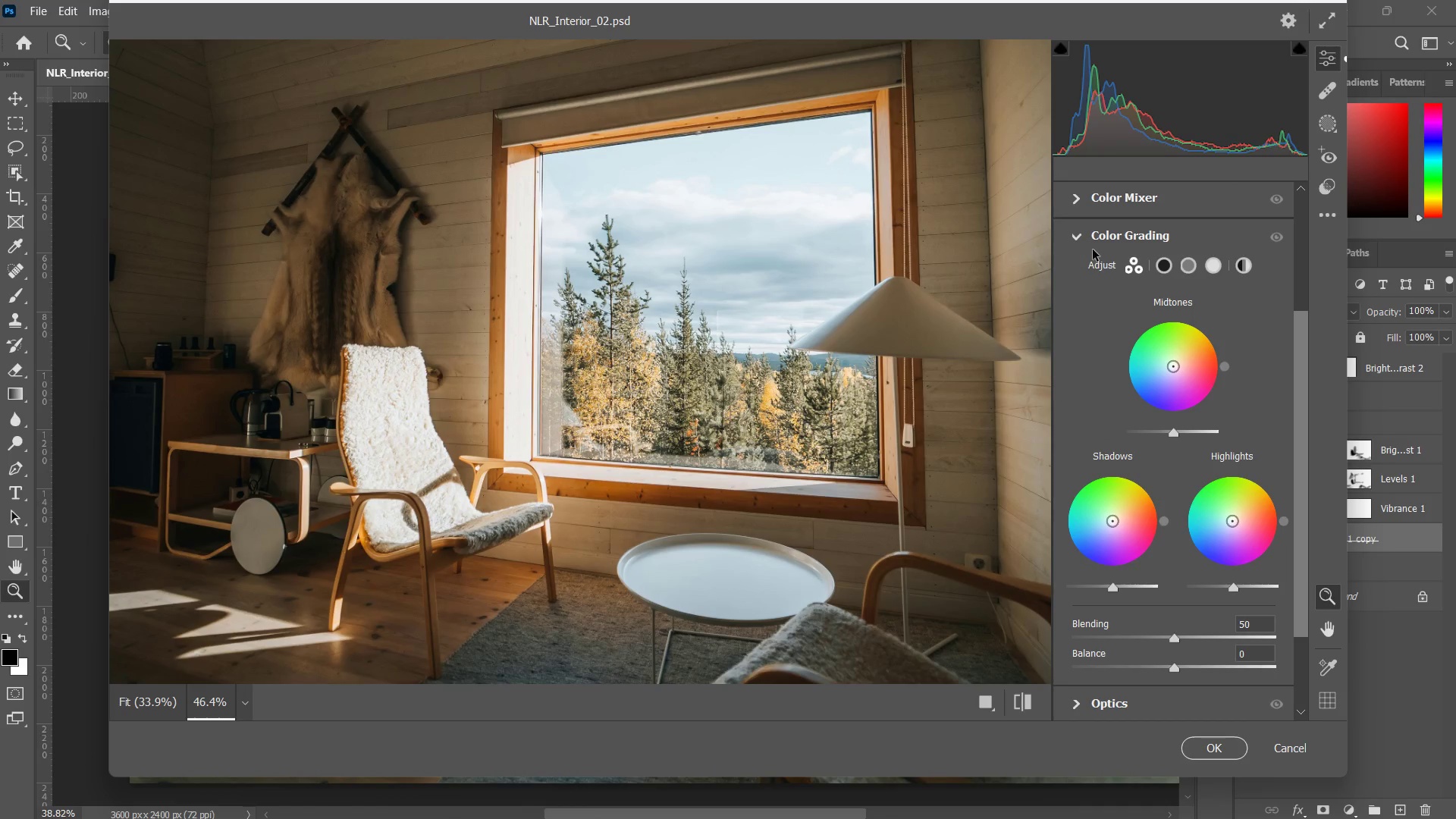 
left_click([1077, 235])
 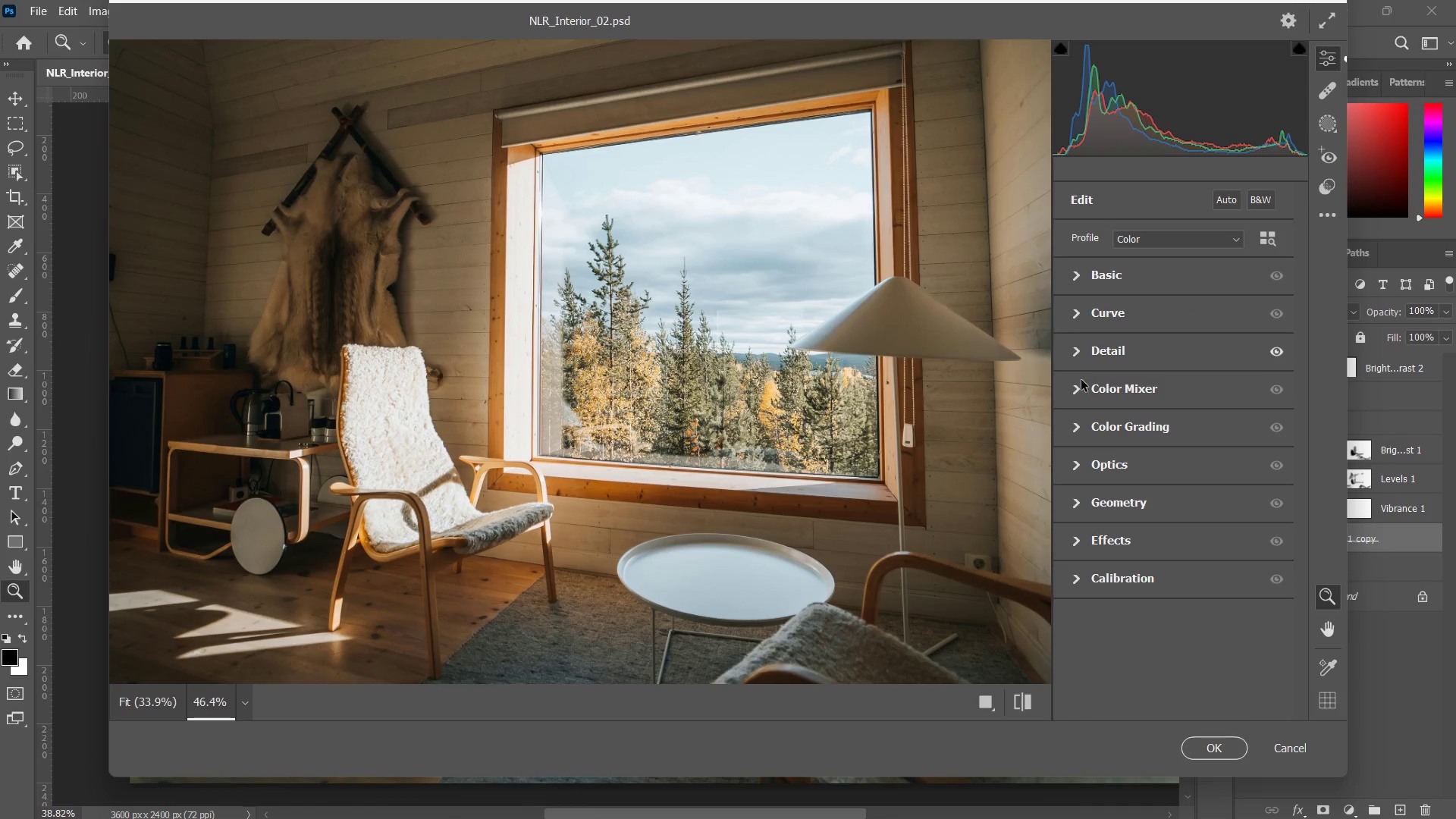 
left_click([1078, 387])
 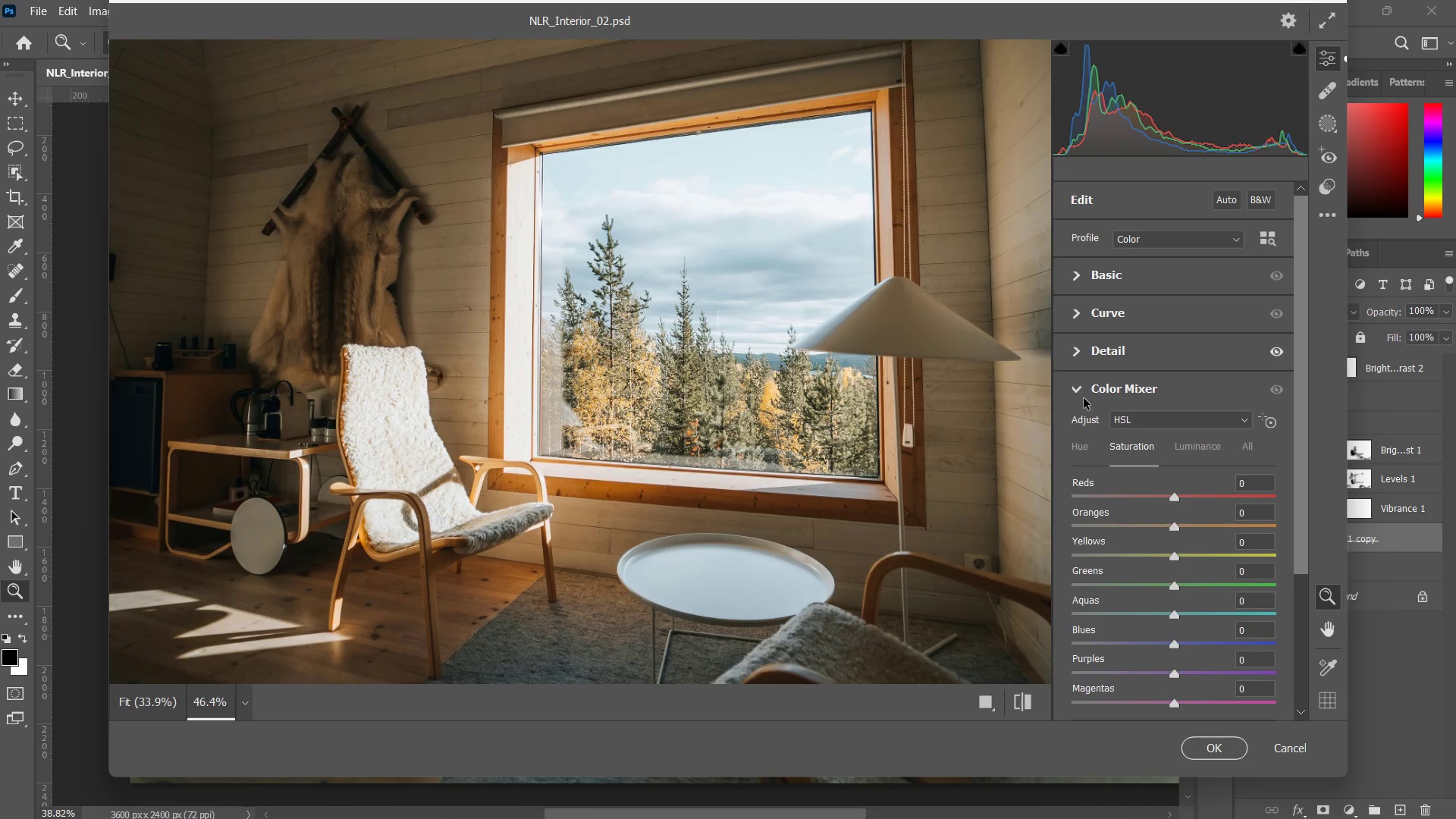 
left_click([1080, 392])
 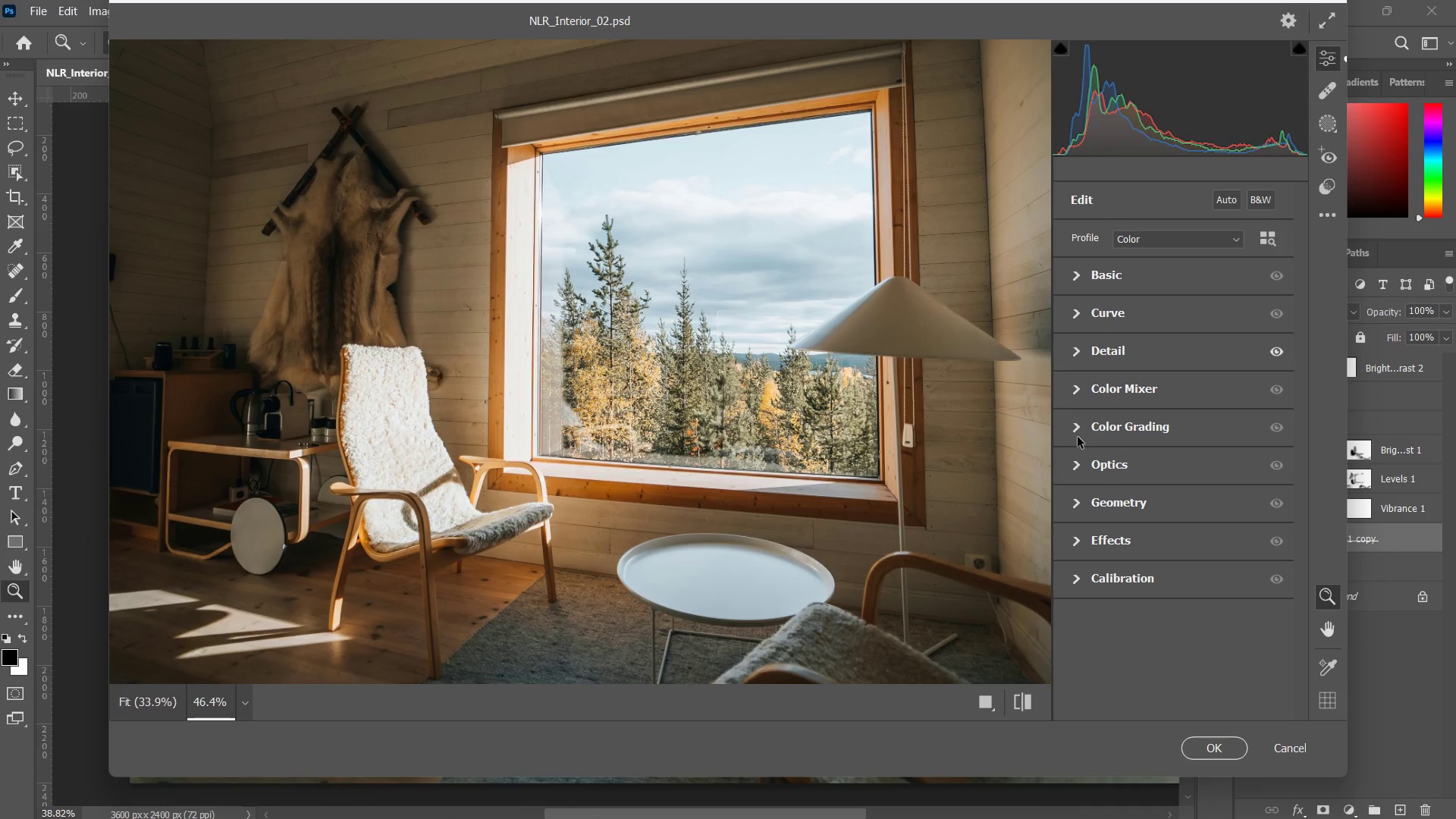 
left_click([1078, 437])
 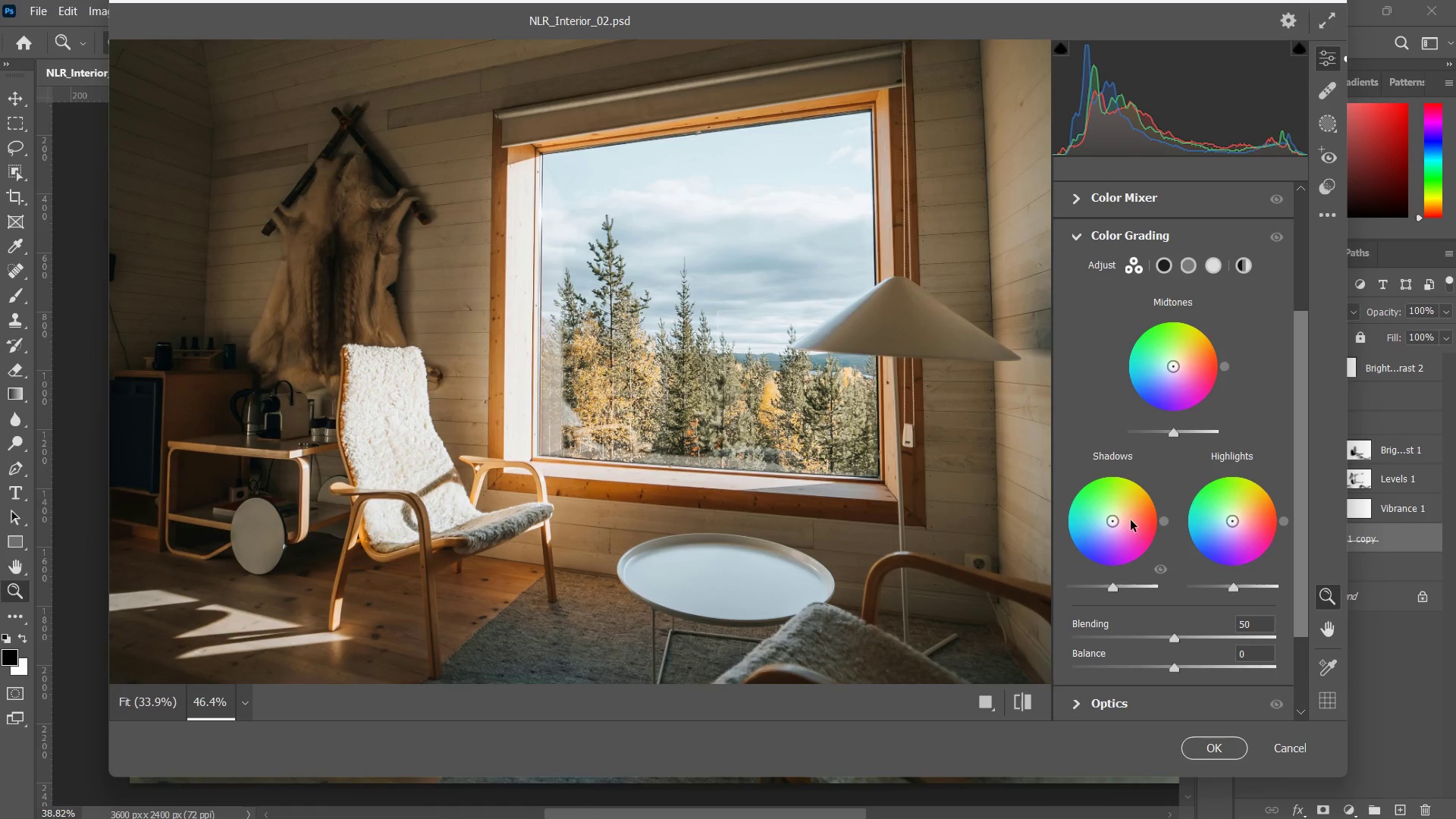 
left_click_drag(start_coordinate=[1114, 521], to_coordinate=[1116, 516])
 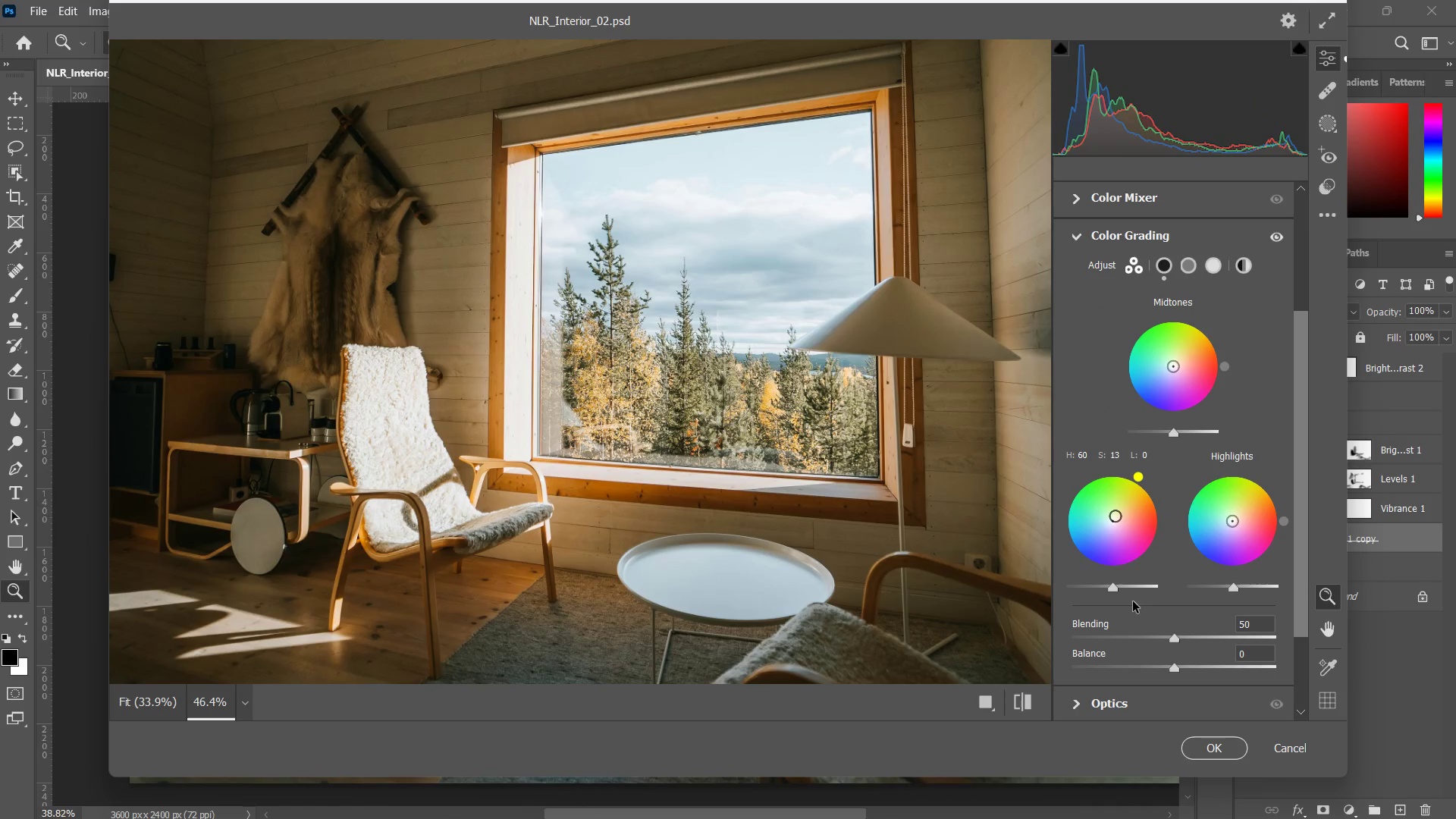 
left_click_drag(start_coordinate=[1124, 580], to_coordinate=[1119, 585])
 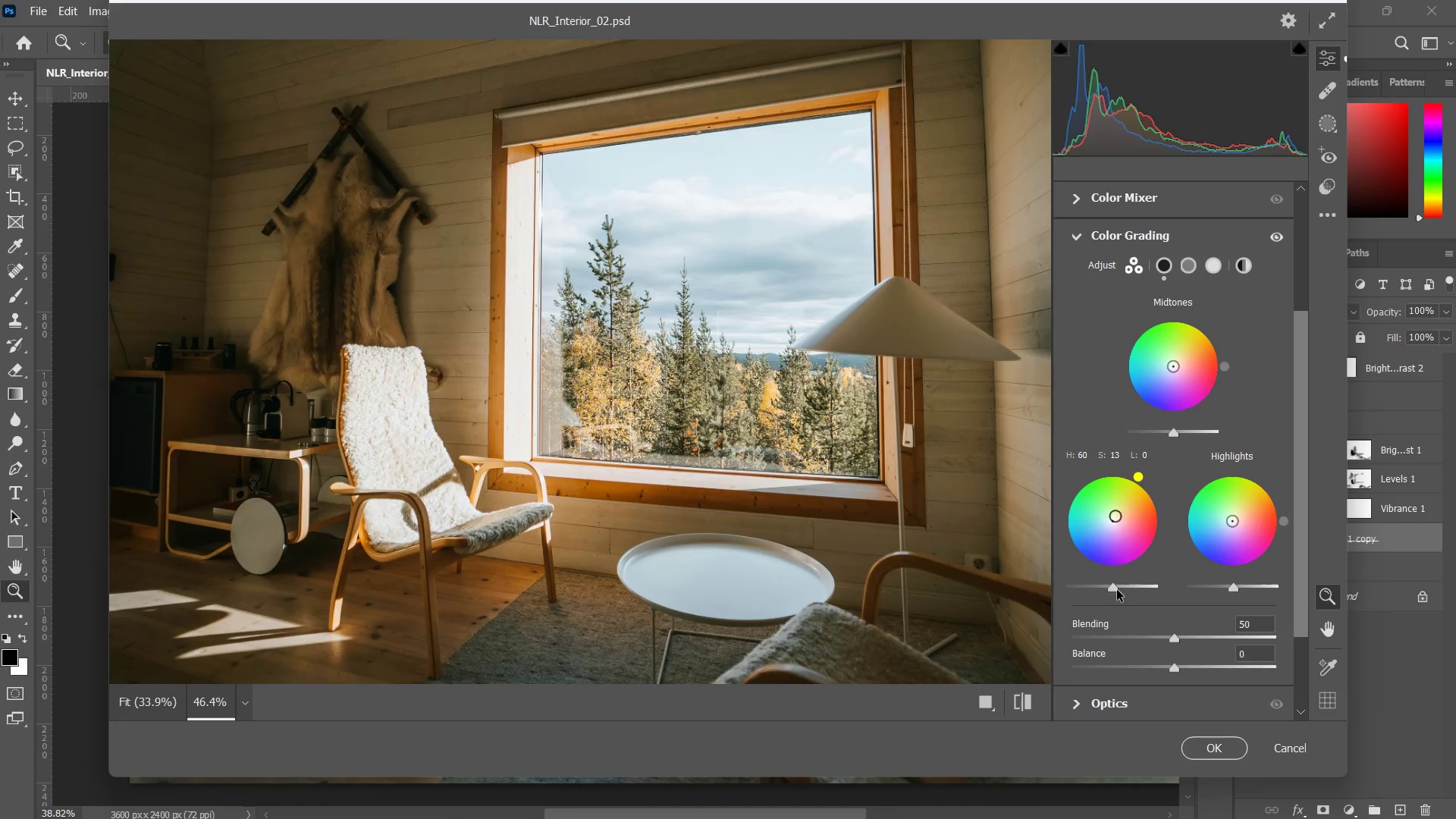 
left_click_drag(start_coordinate=[1117, 590], to_coordinate=[1165, 489])
 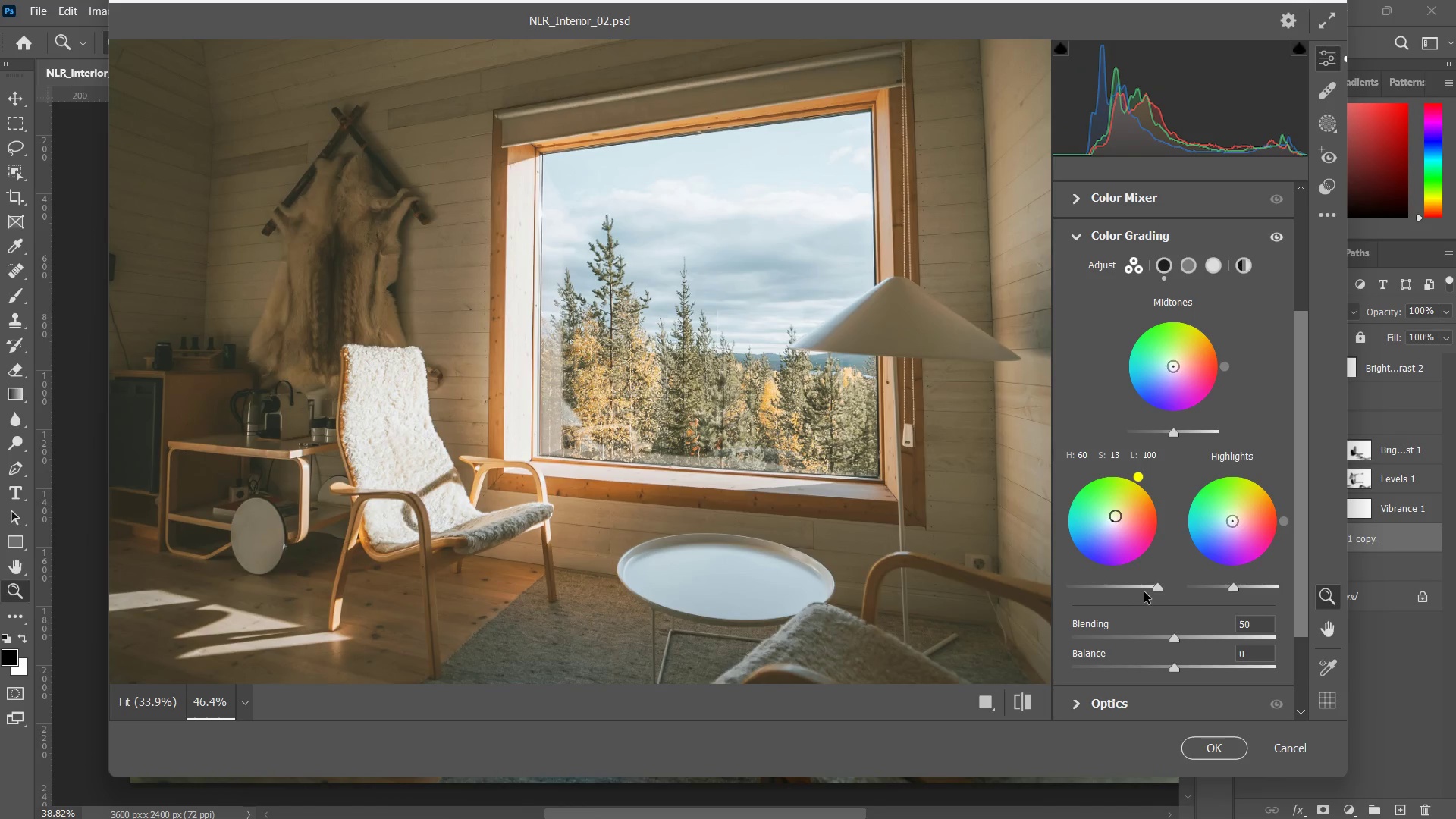 
left_click_drag(start_coordinate=[1145, 594], to_coordinate=[1124, 598])
 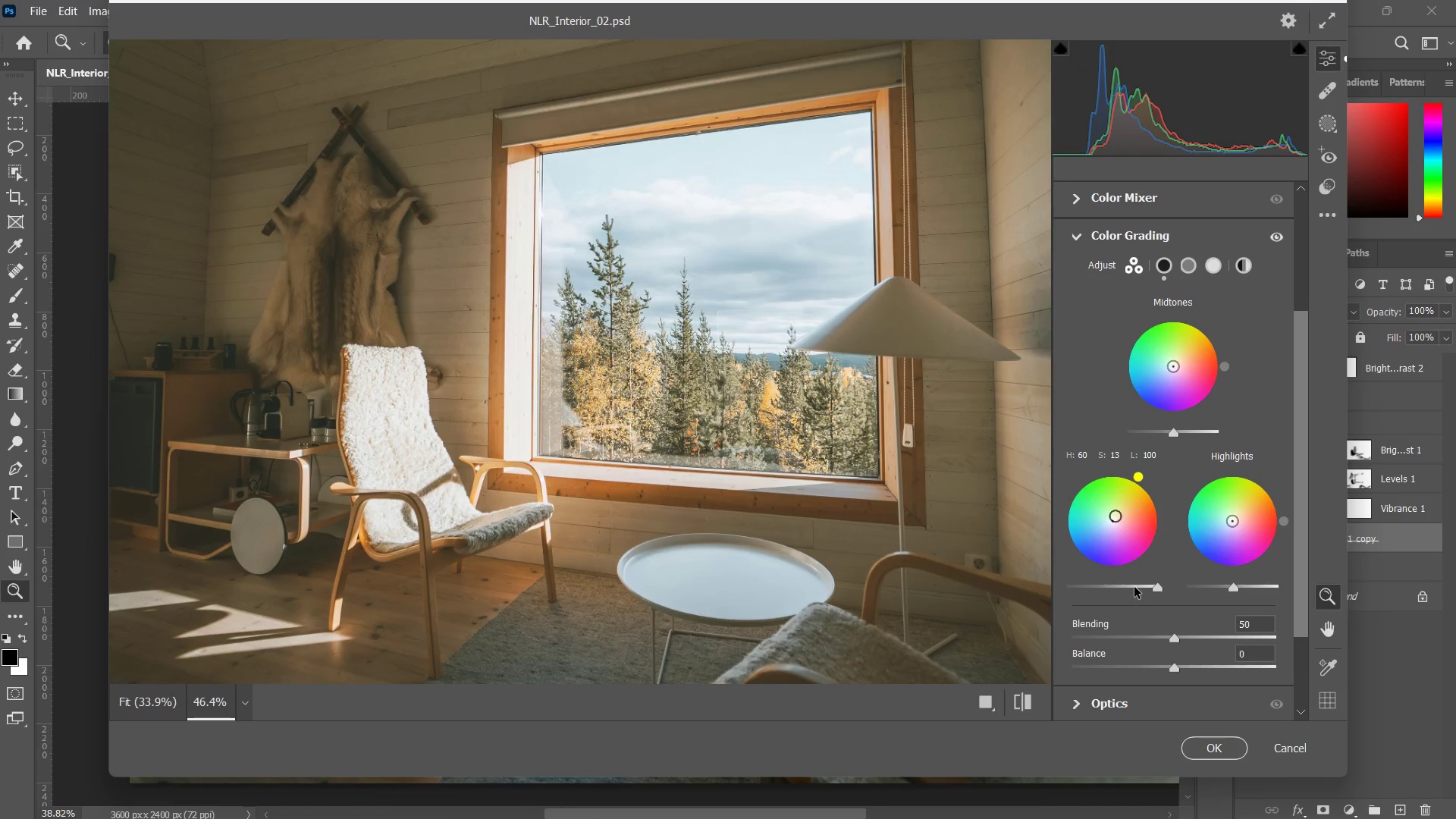 
left_click_drag(start_coordinate=[1134, 587], to_coordinate=[1124, 587])
 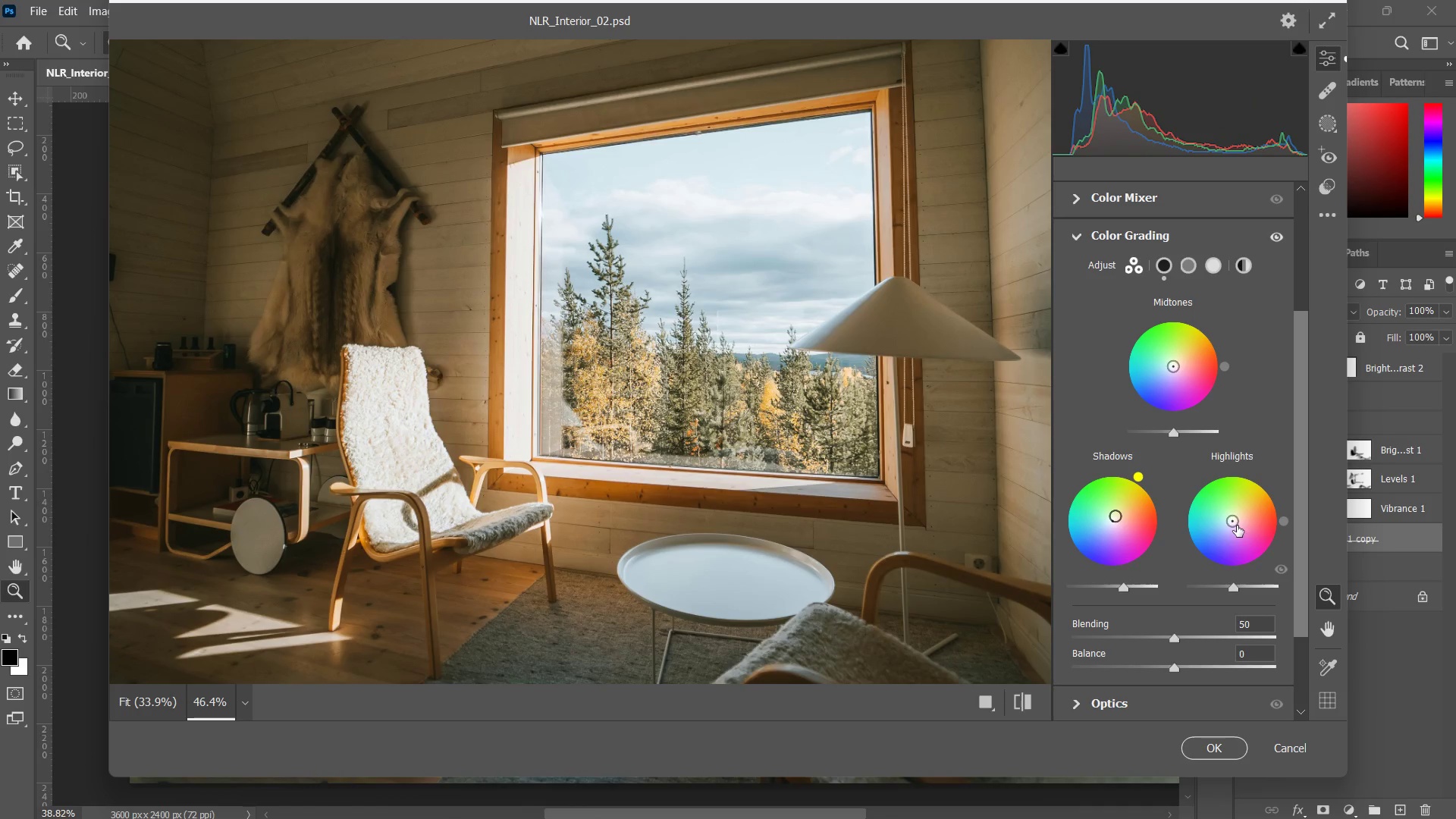 
left_click_drag(start_coordinate=[1237, 526], to_coordinate=[1229, 525])
 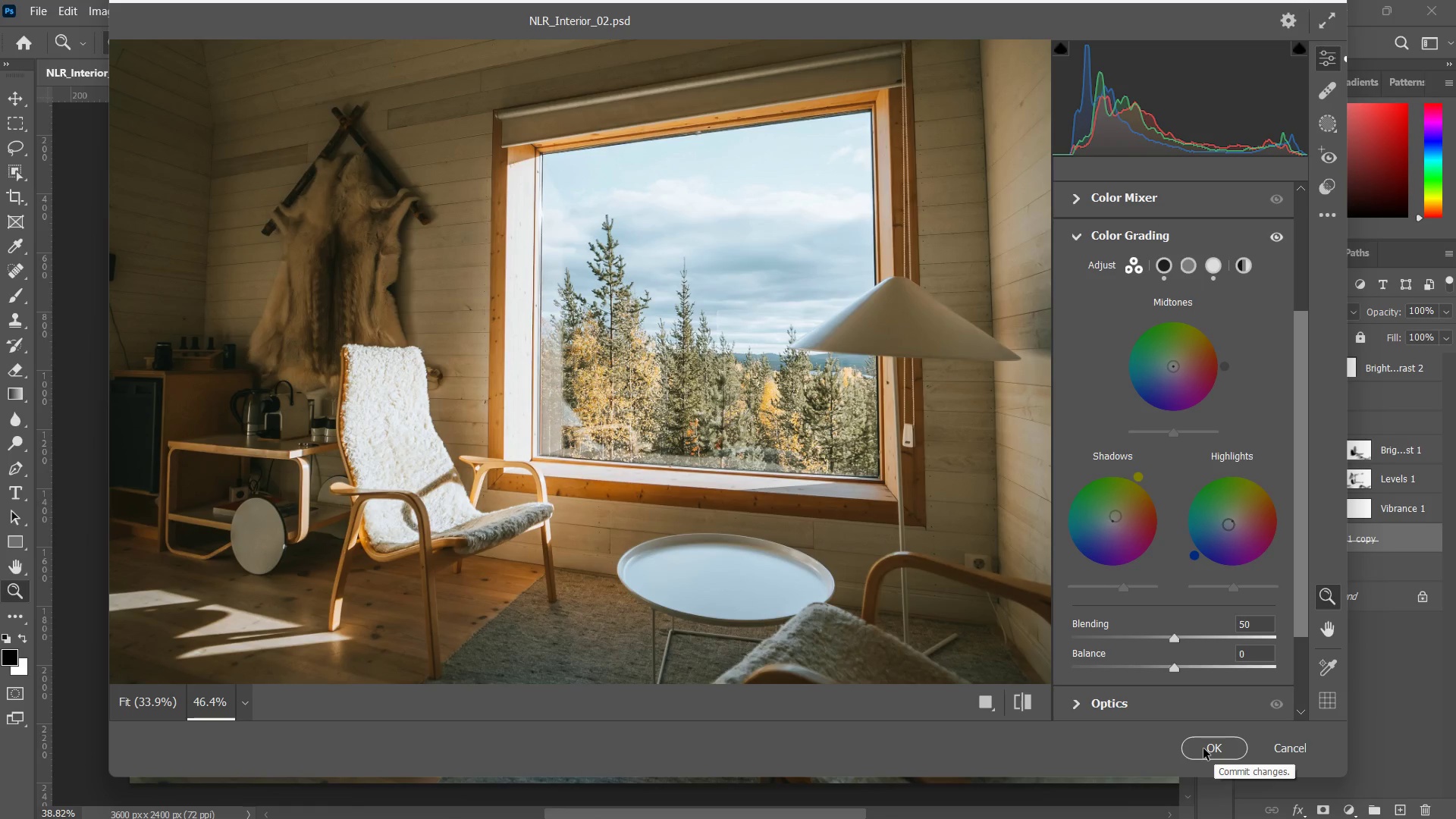 
left_click([1031, 708])
 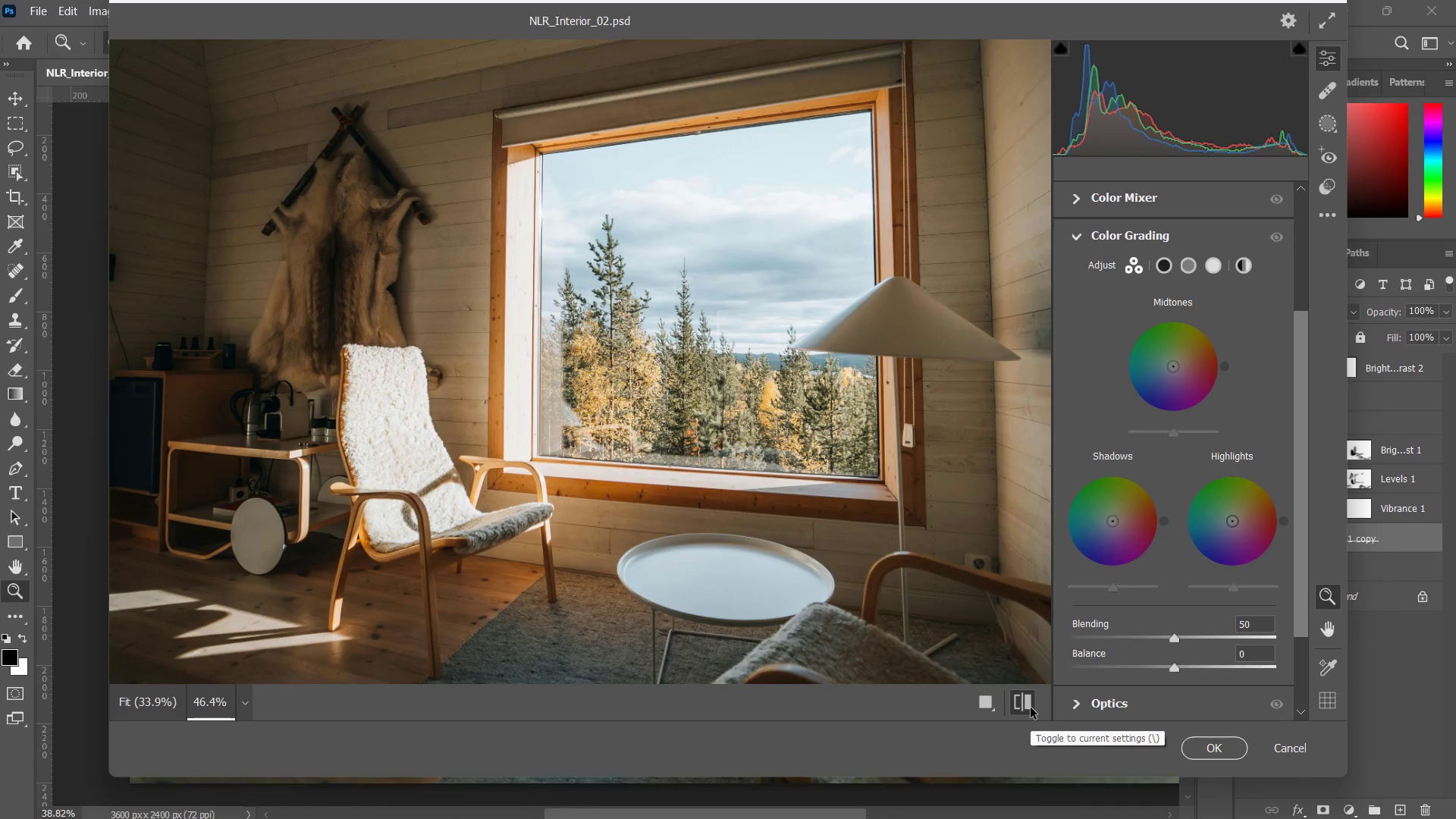 
left_click([1031, 708])
 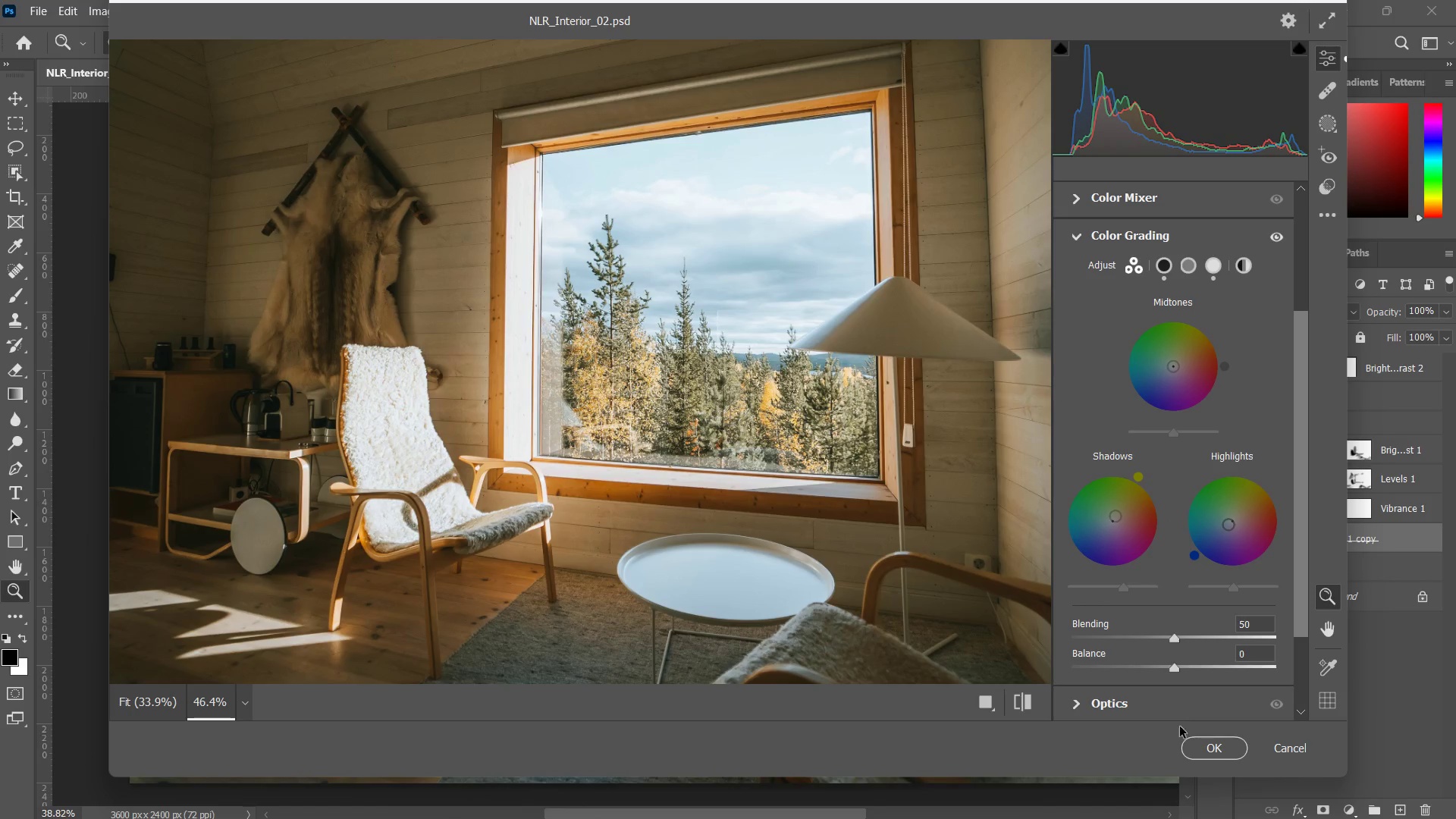 
left_click([1196, 740])
 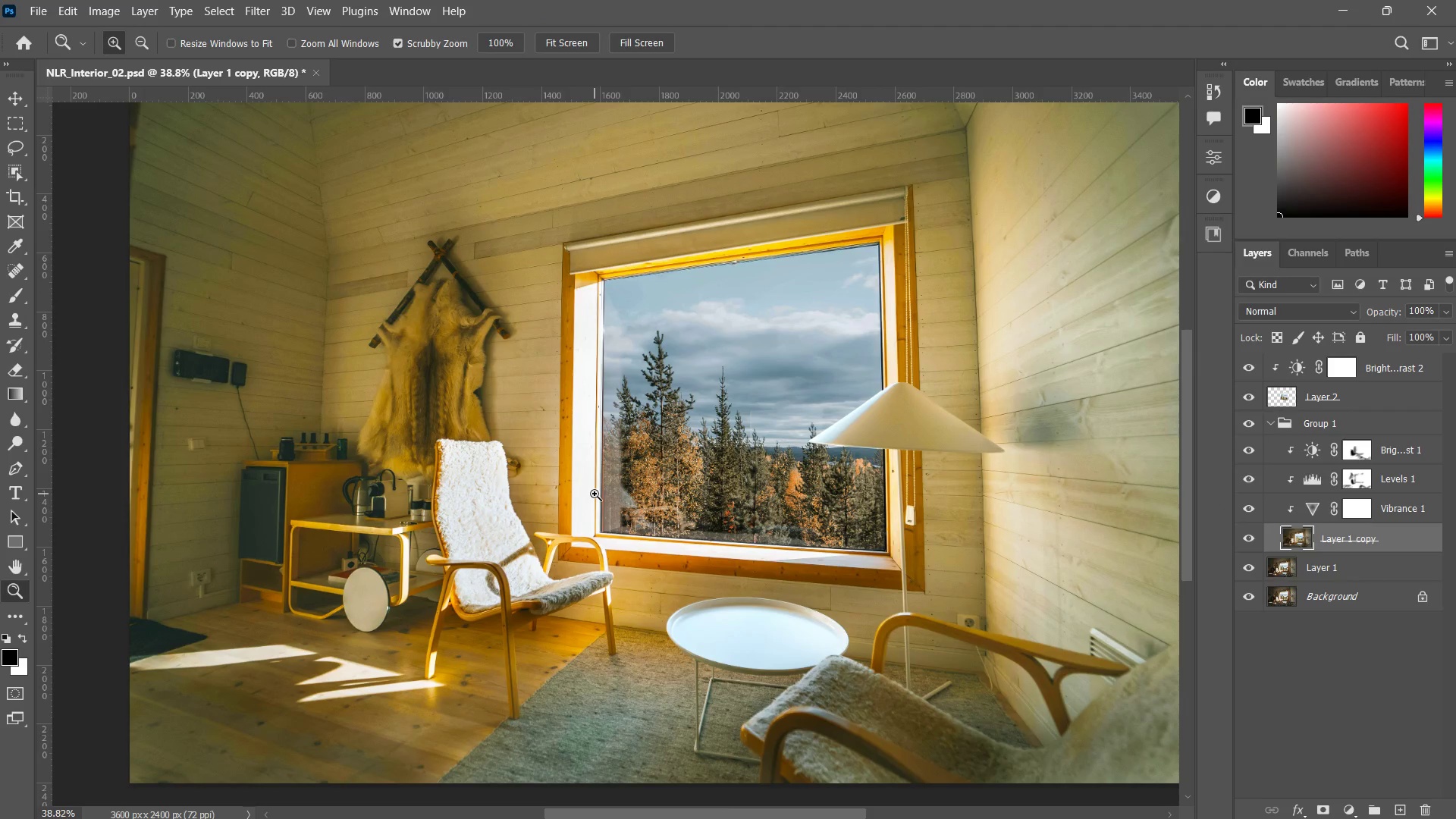 
left_click_drag(start_coordinate=[532, 352], to_coordinate=[516, 407])
 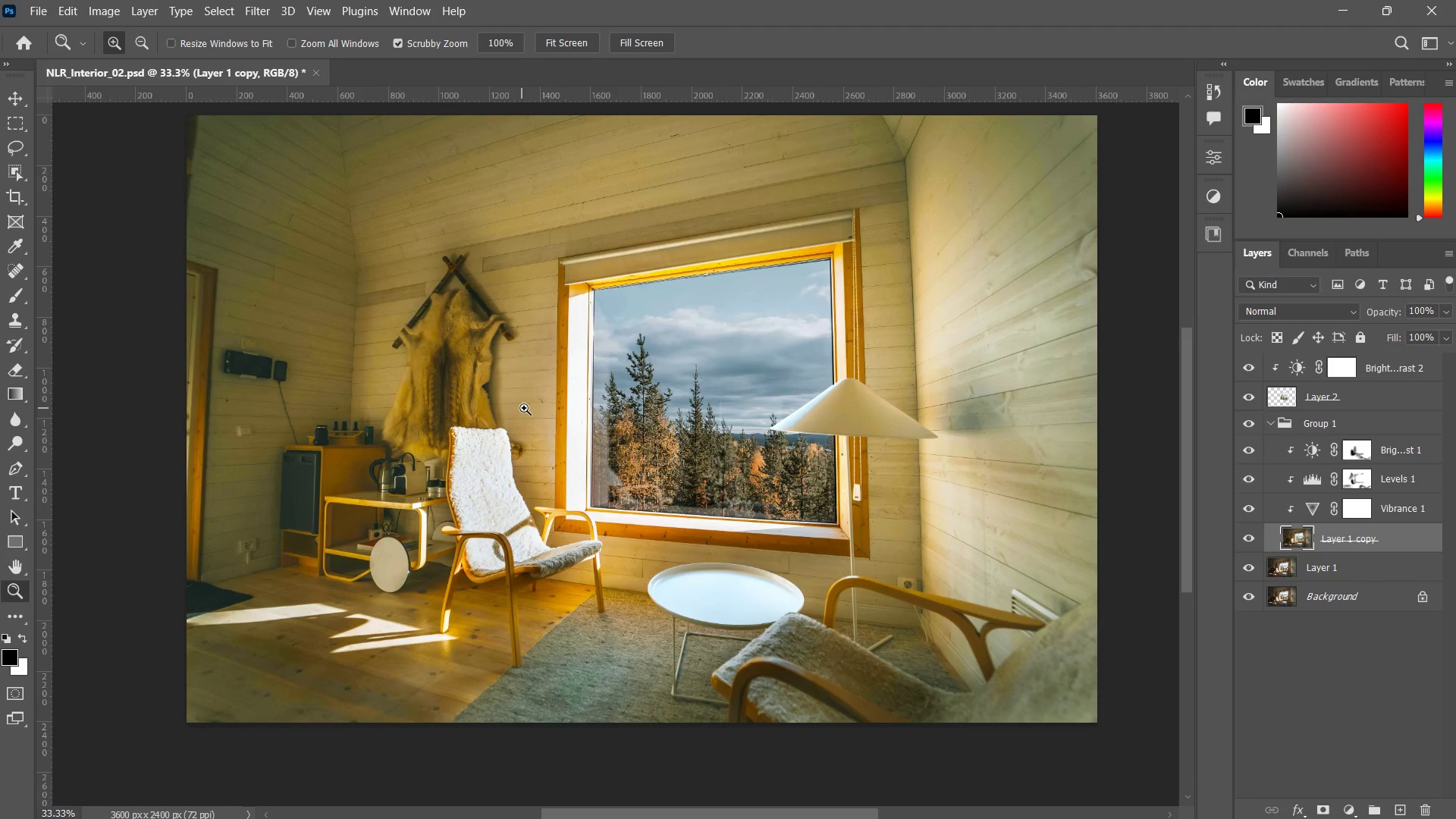 
left_click_drag(start_coordinate=[535, 408], to_coordinate=[563, 402])
 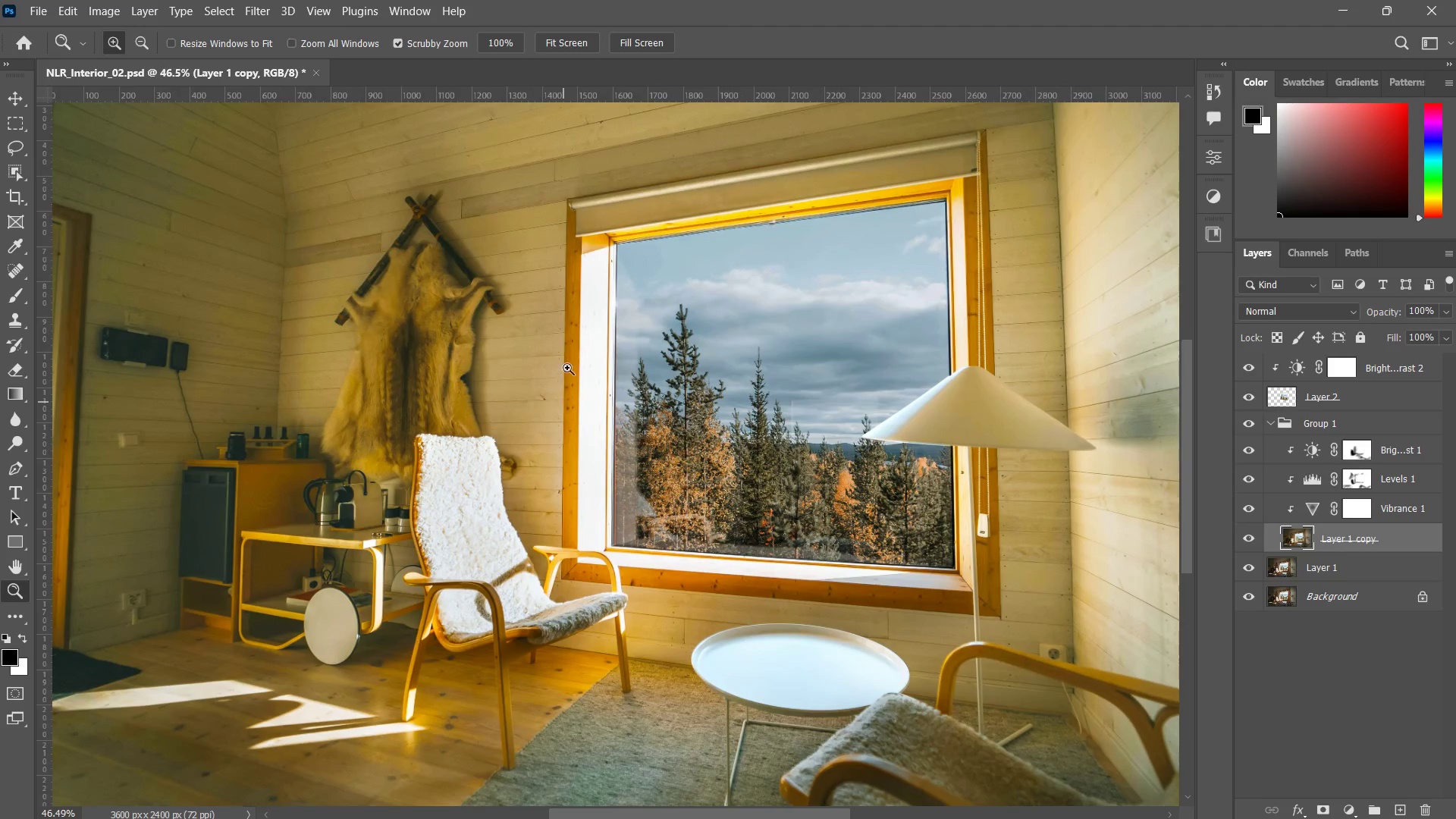 
key(Z)
 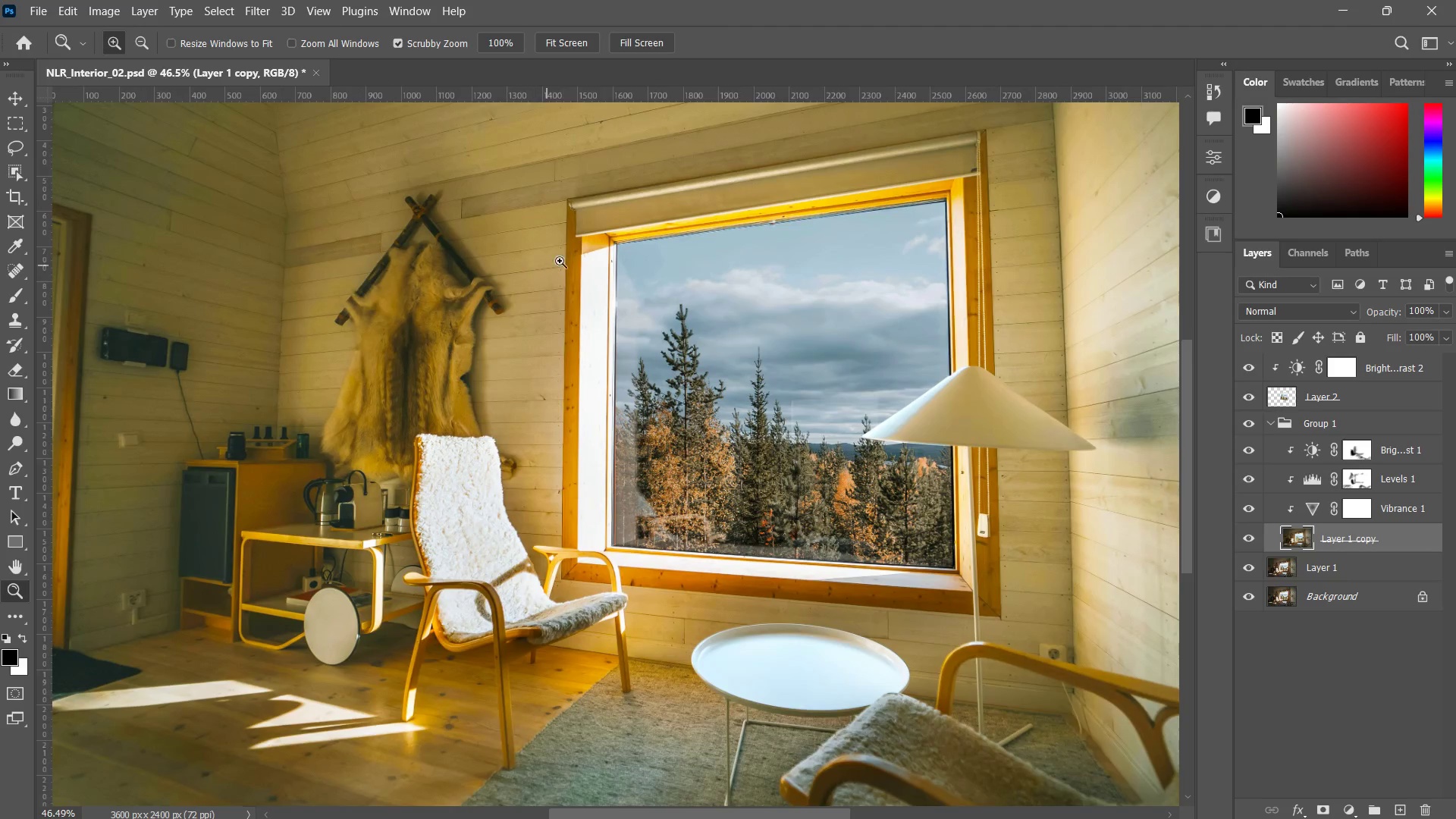 
left_click_drag(start_coordinate=[552, 263], to_coordinate=[572, 261])
 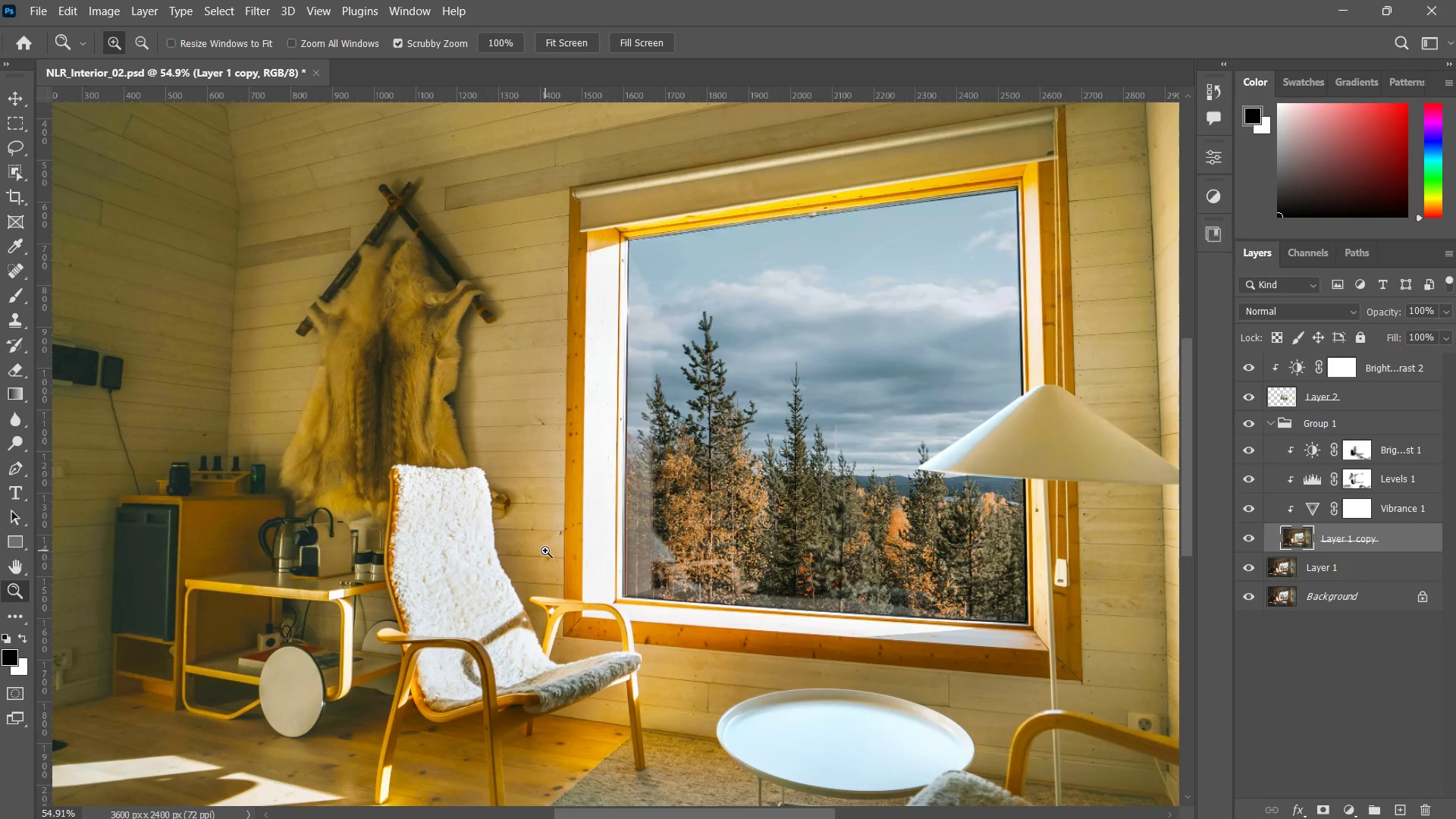 
left_click_drag(start_coordinate=[552, 551], to_coordinate=[538, 540])
 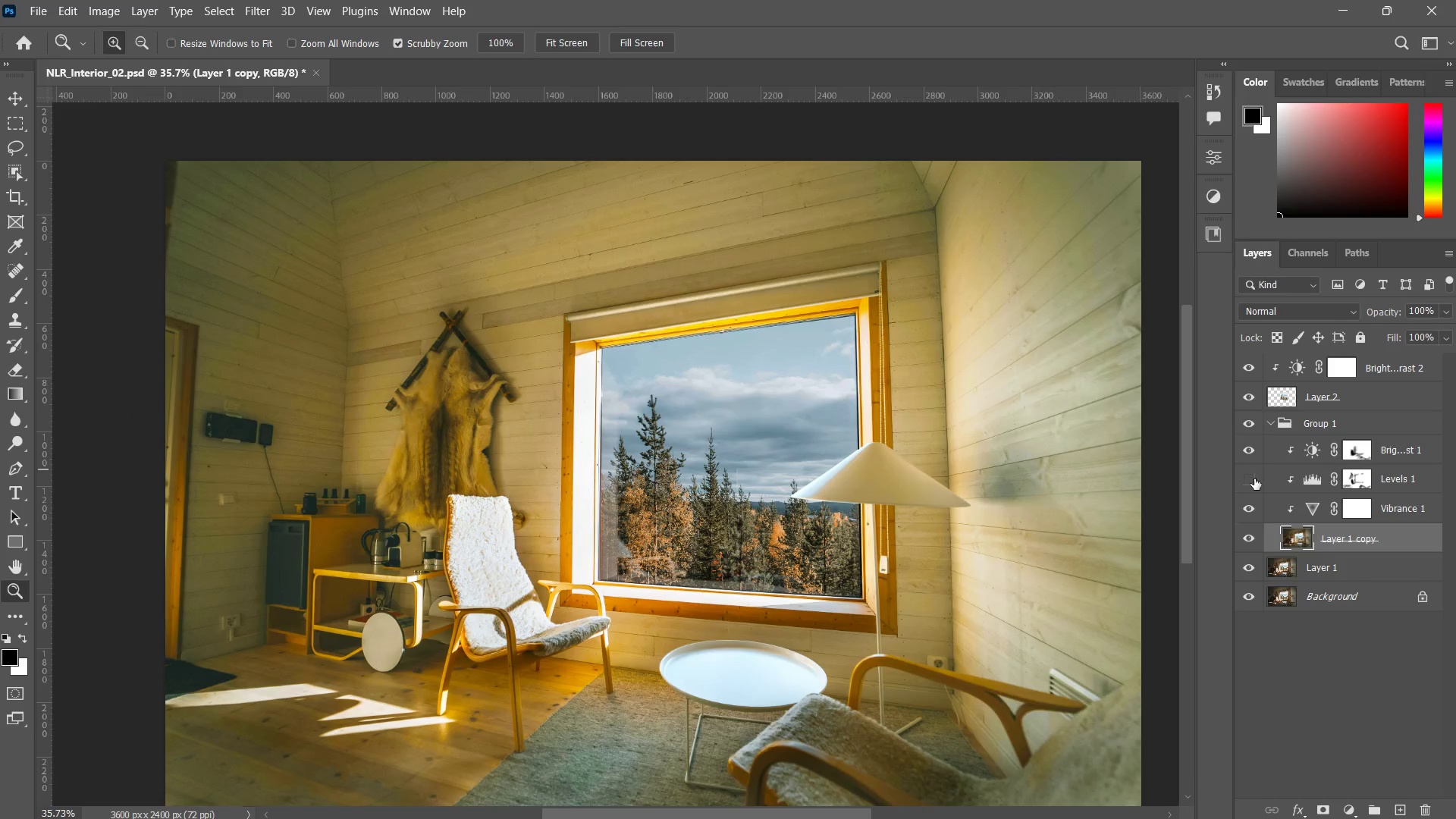 
left_click([1250, 476])
 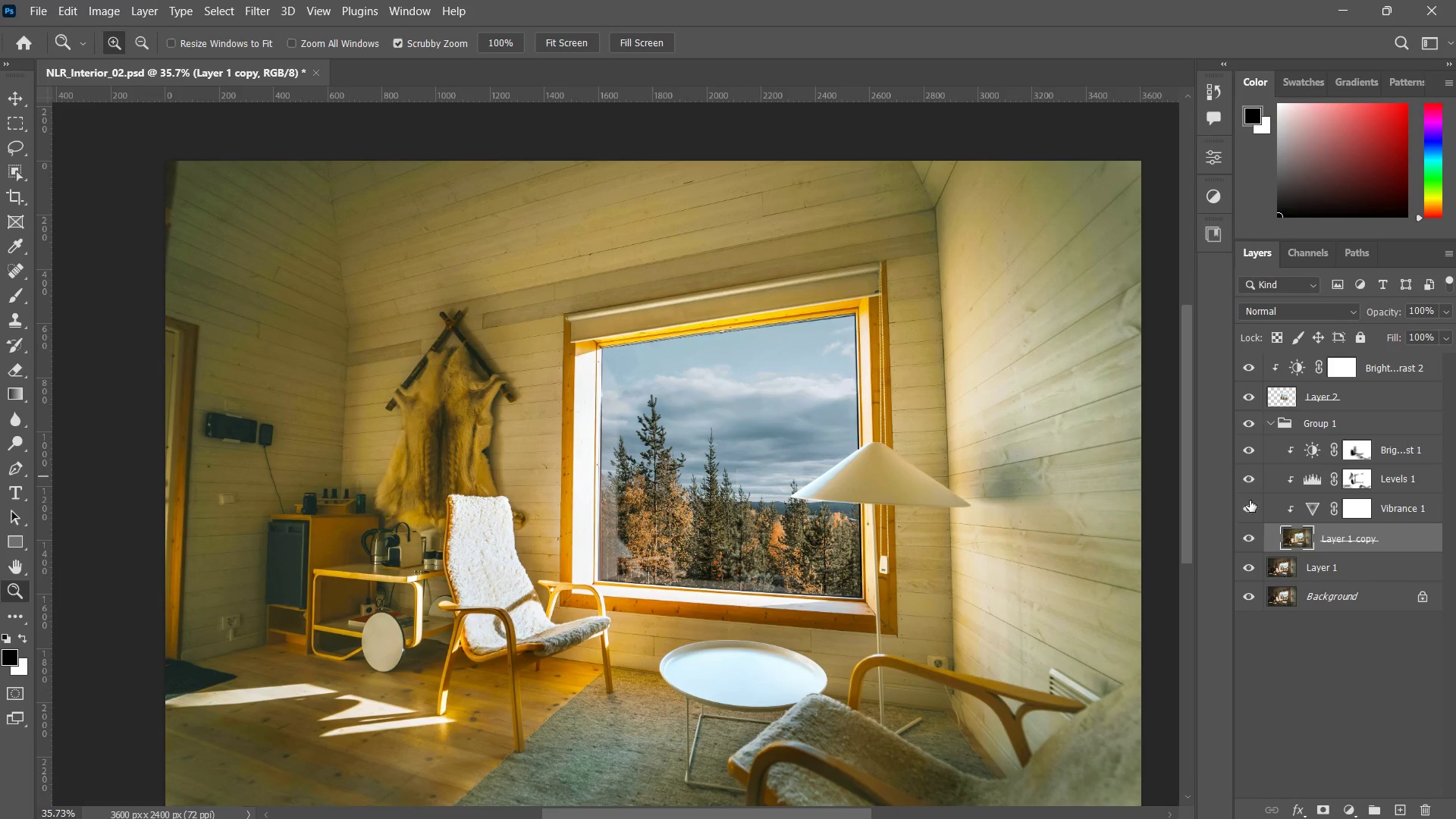 
left_click([1247, 512])
 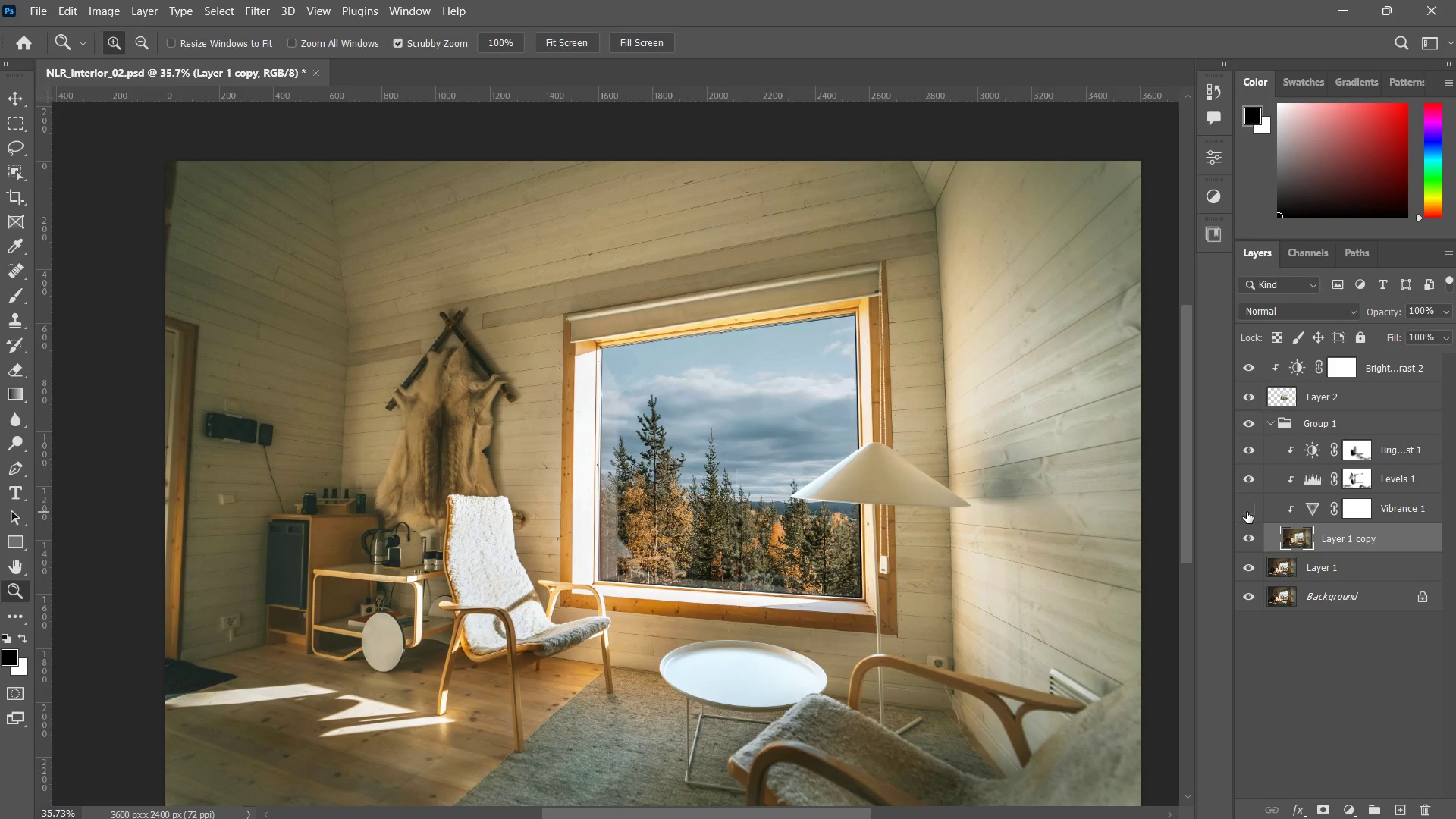 
left_click([1247, 512])
 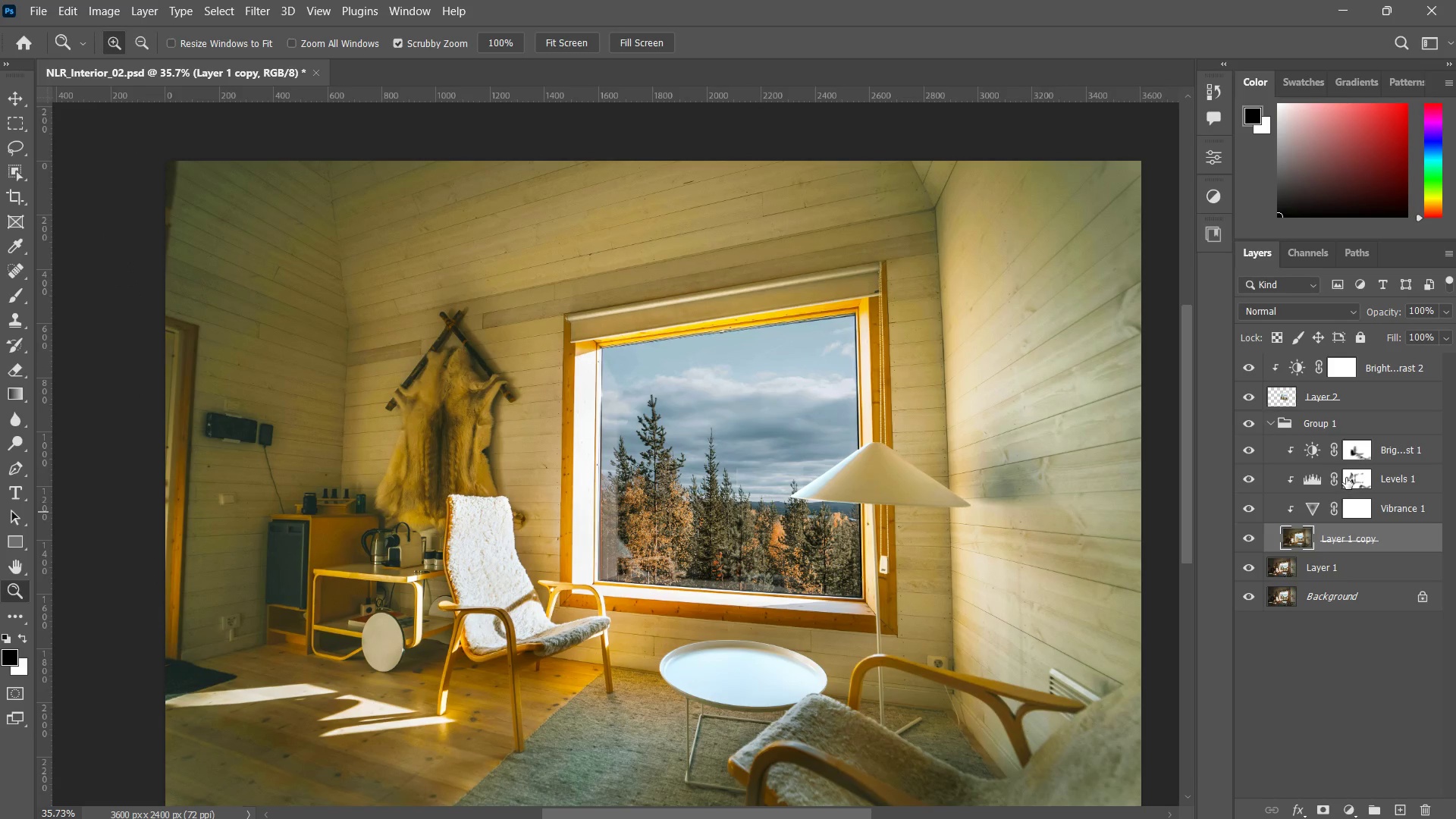 
left_click([1350, 478])
 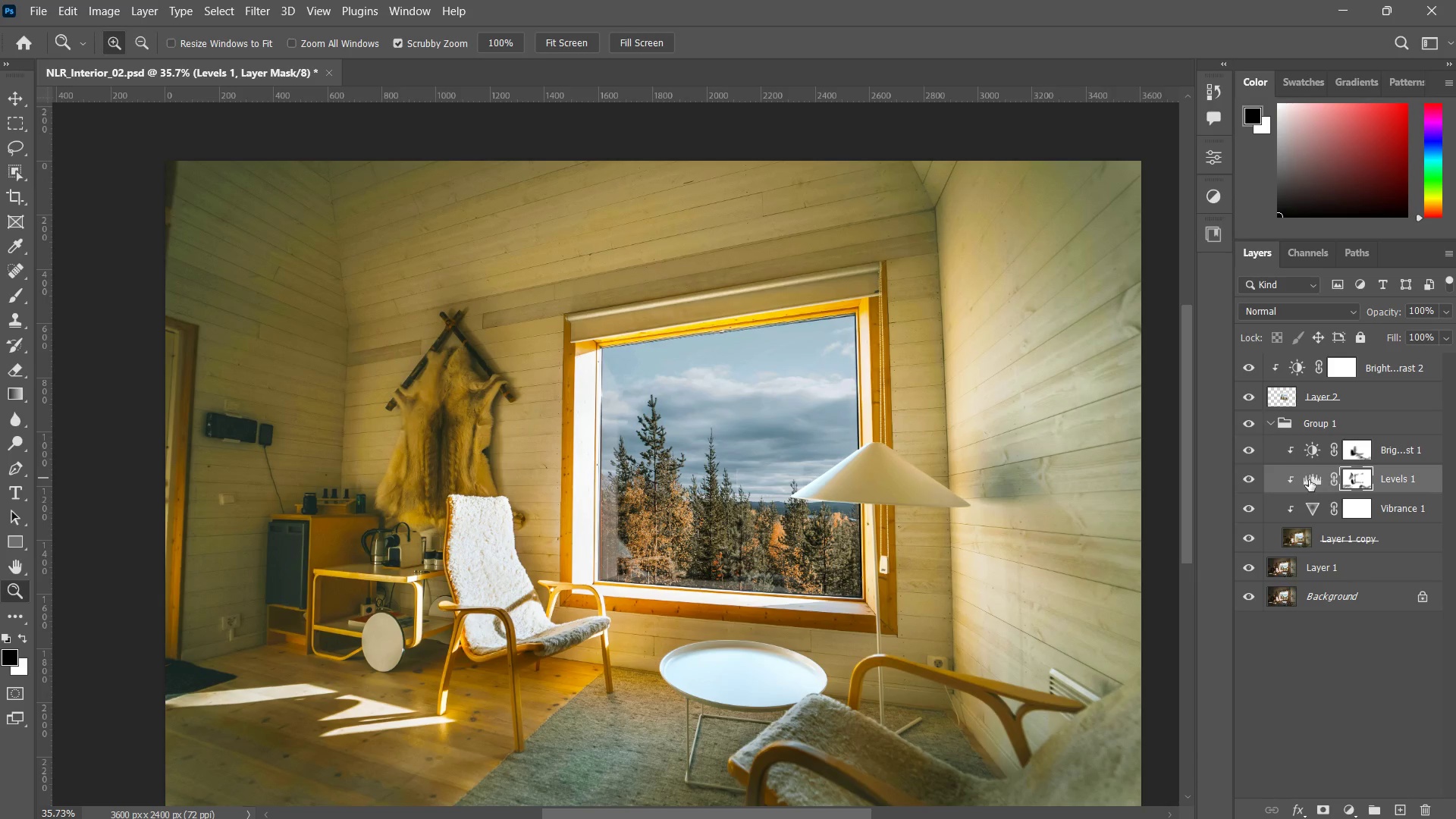 
left_click([1303, 480])
 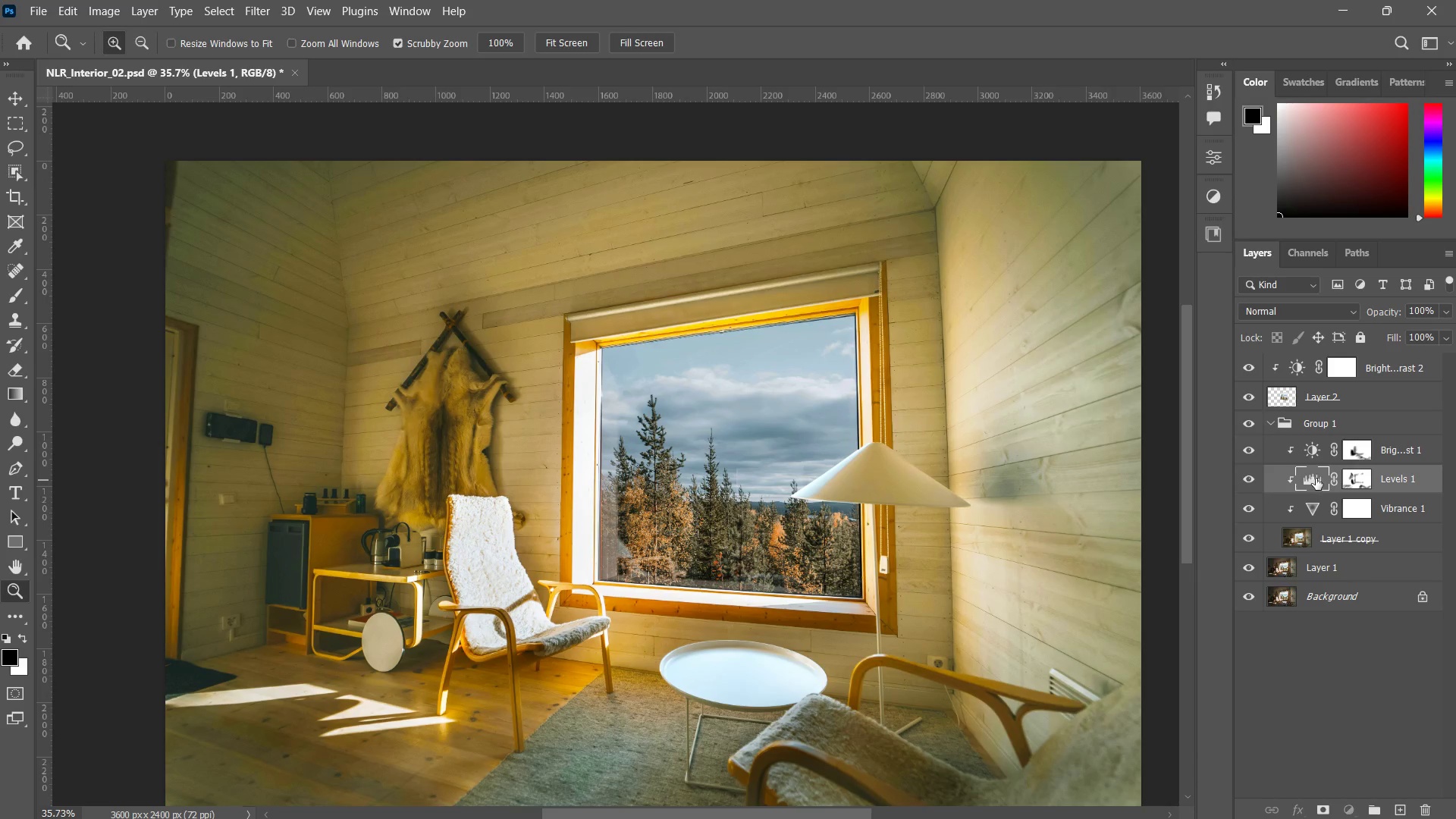 
double_click([1316, 479])
 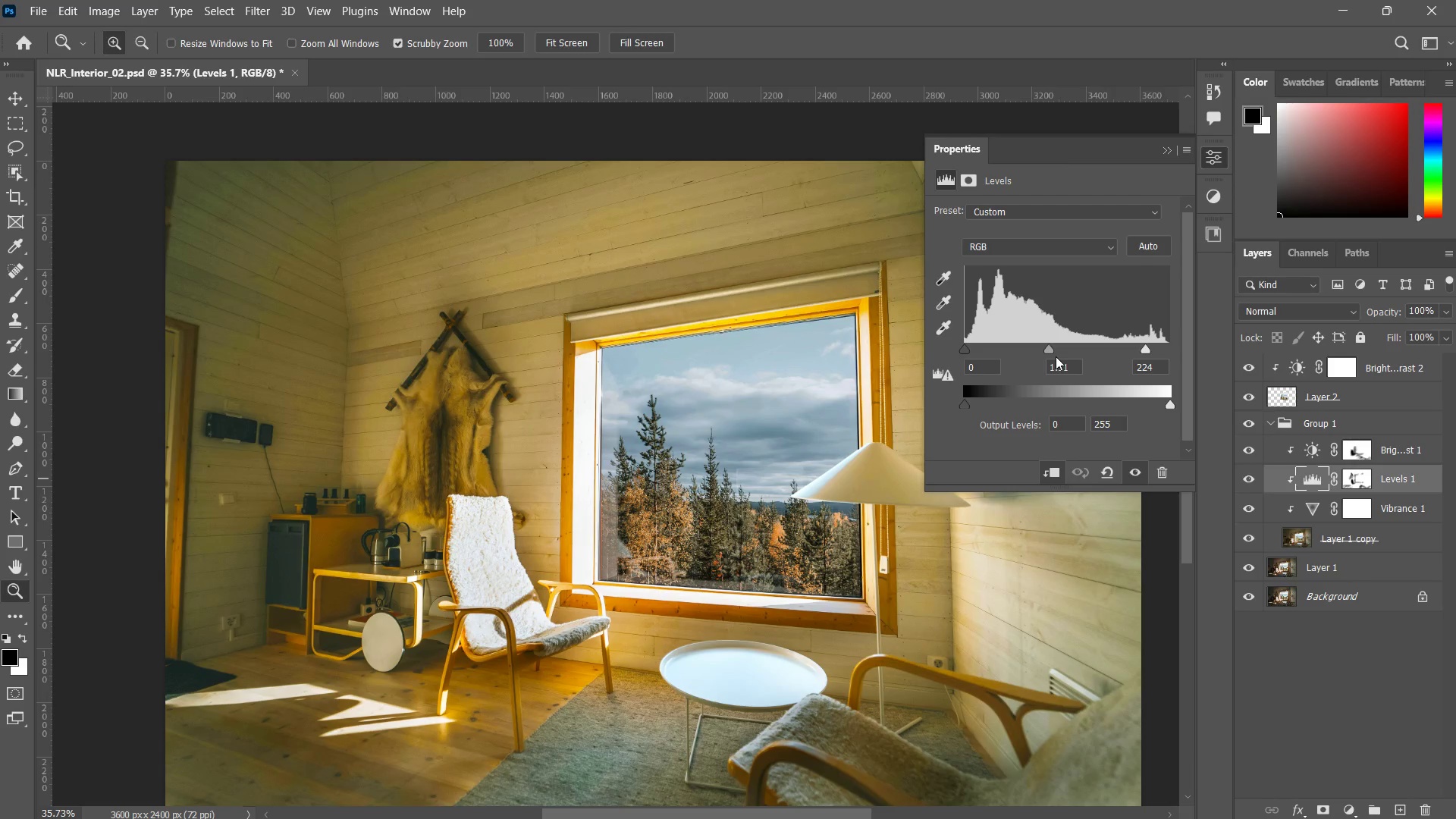 
left_click_drag(start_coordinate=[1046, 350], to_coordinate=[1060, 350])
 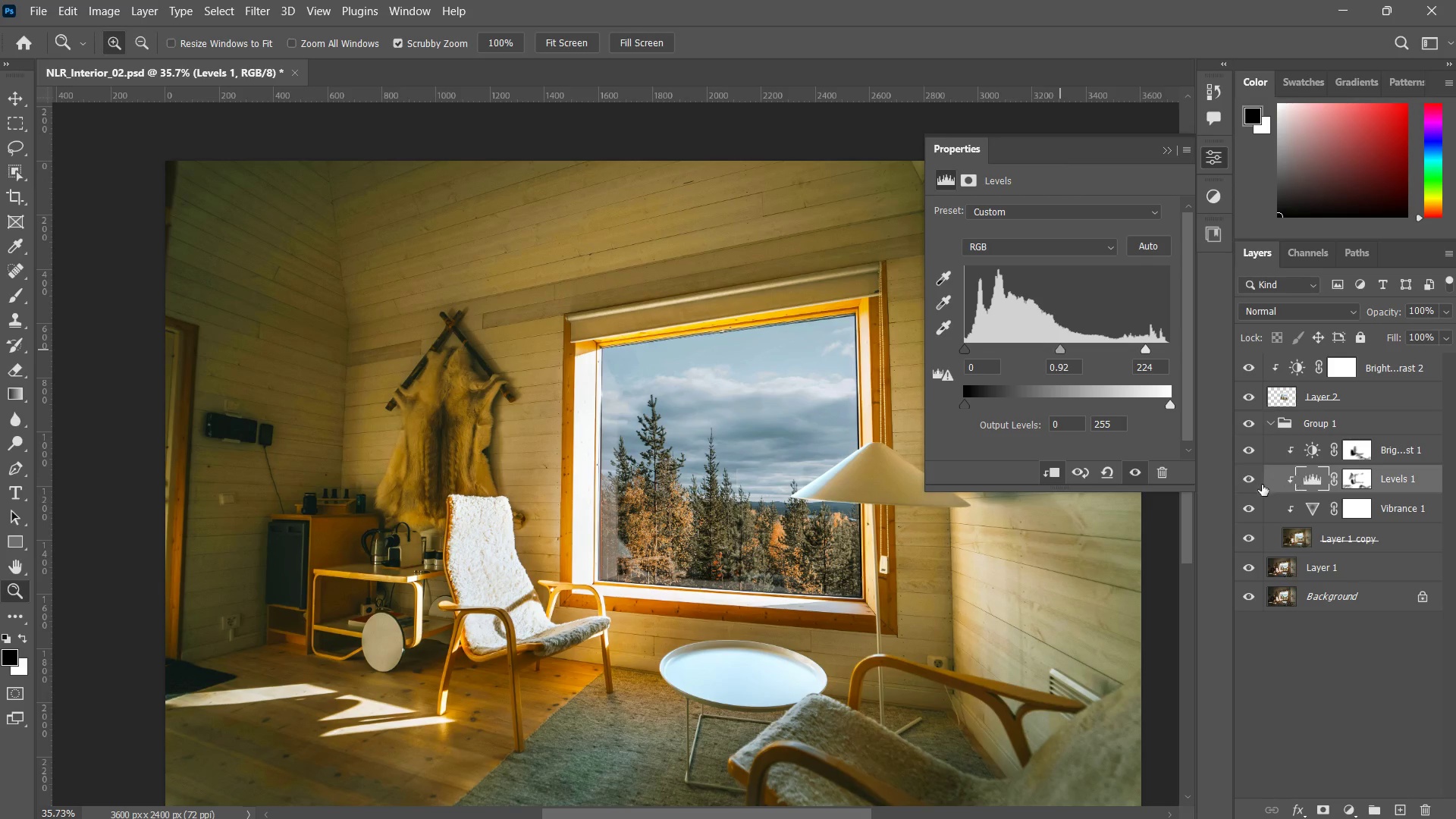 
left_click([1251, 477])
 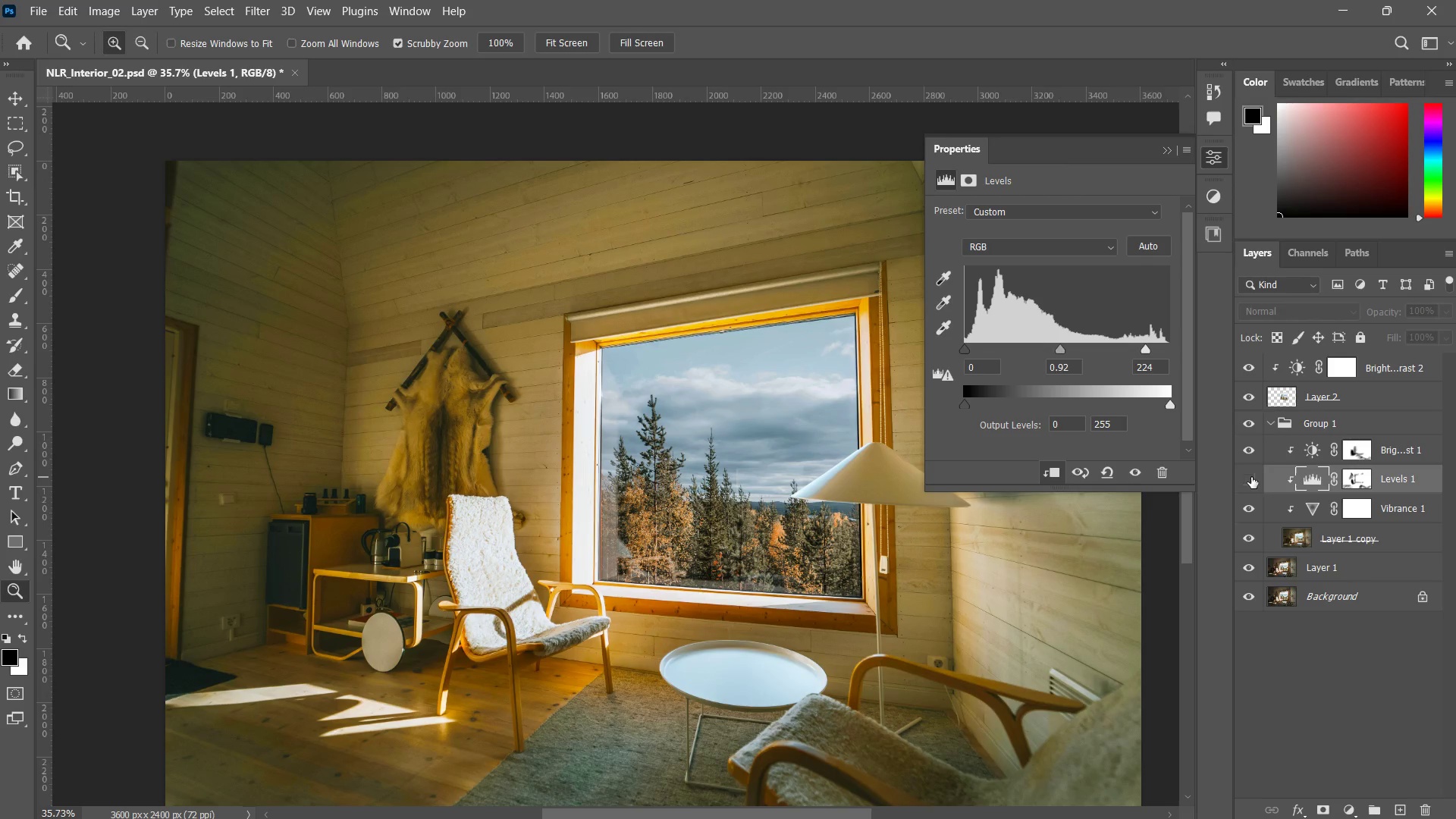 
left_click([1251, 477])
 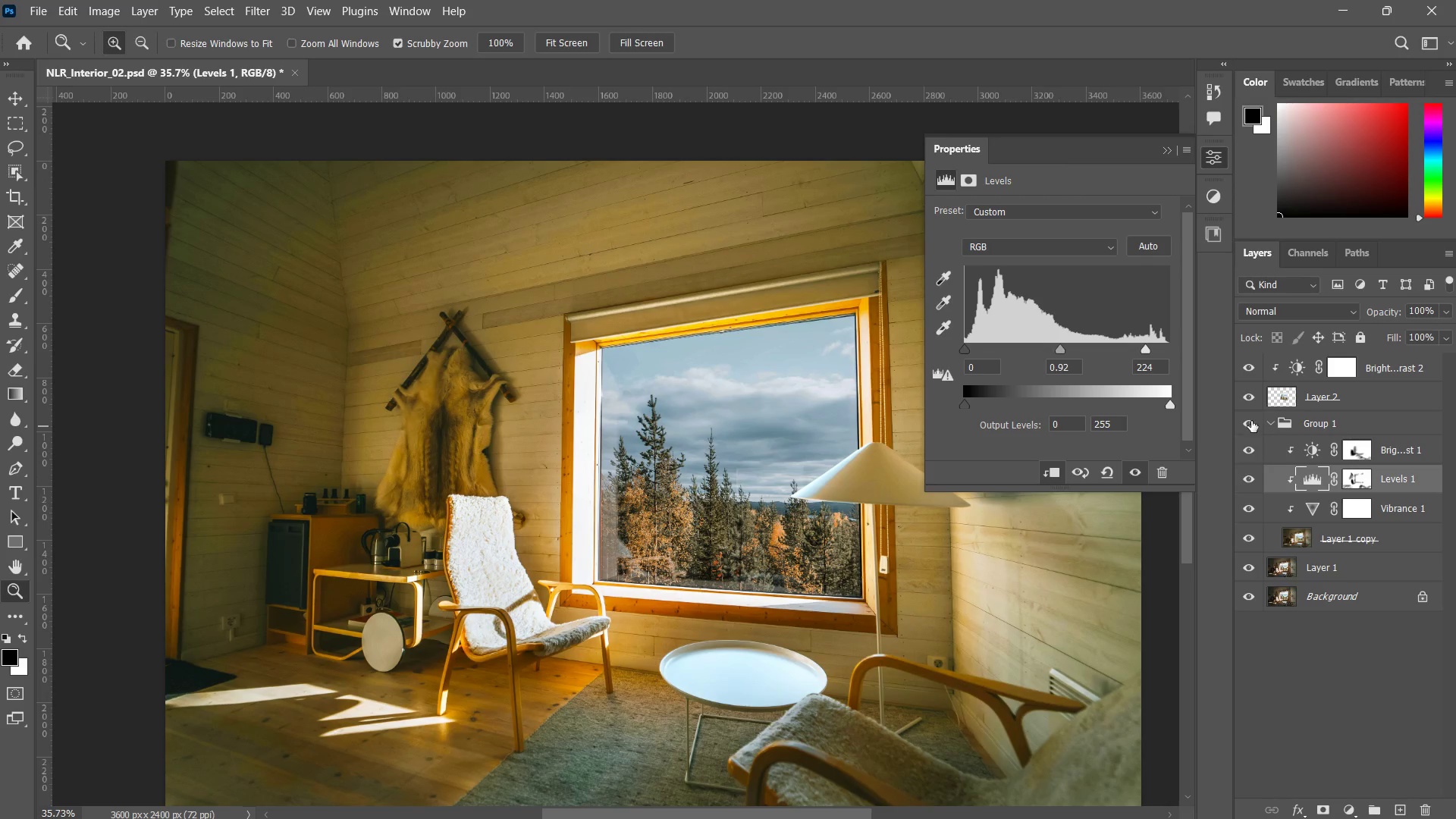 
left_click([1251, 421])
 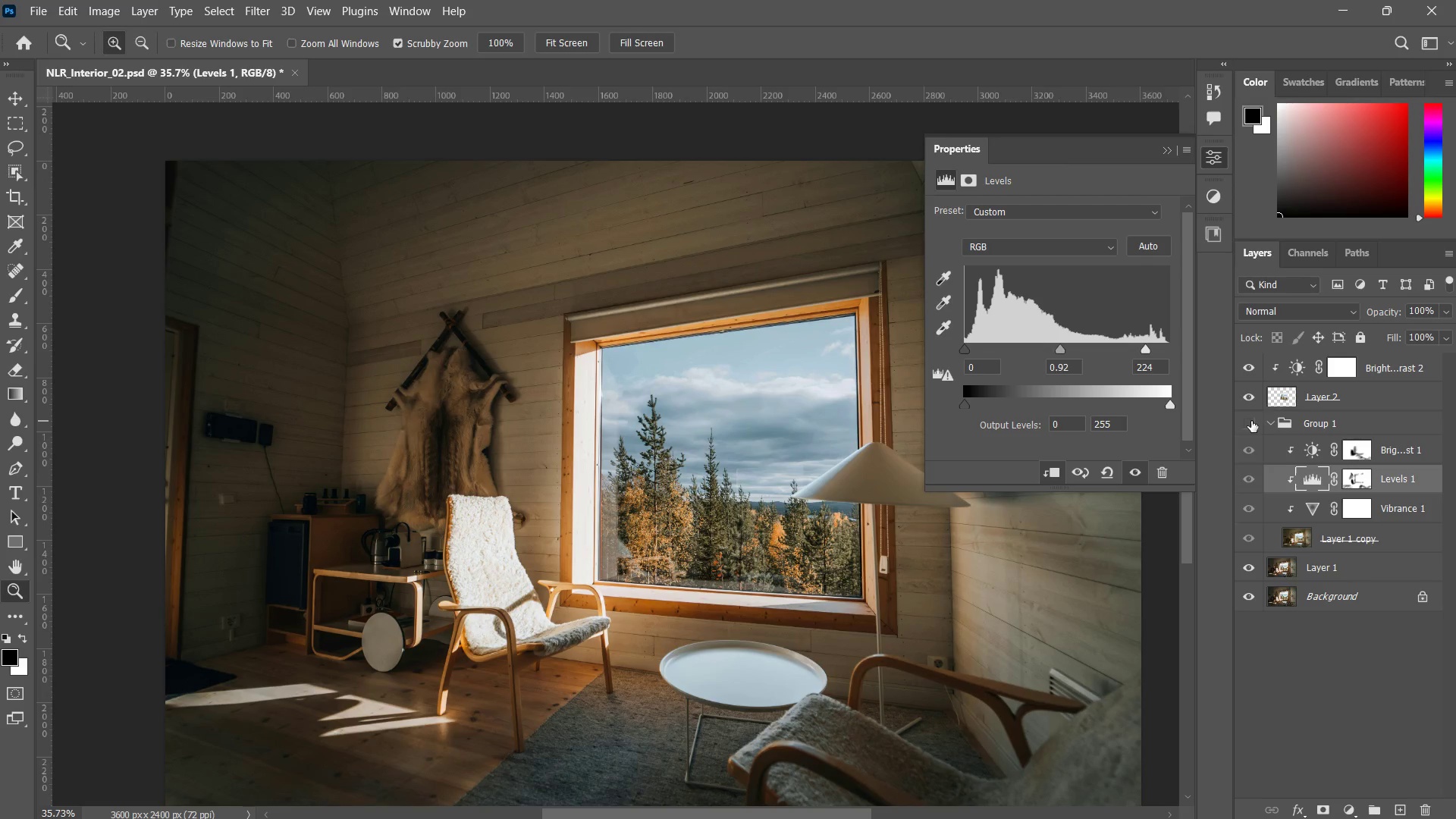 
left_click([1251, 421])
 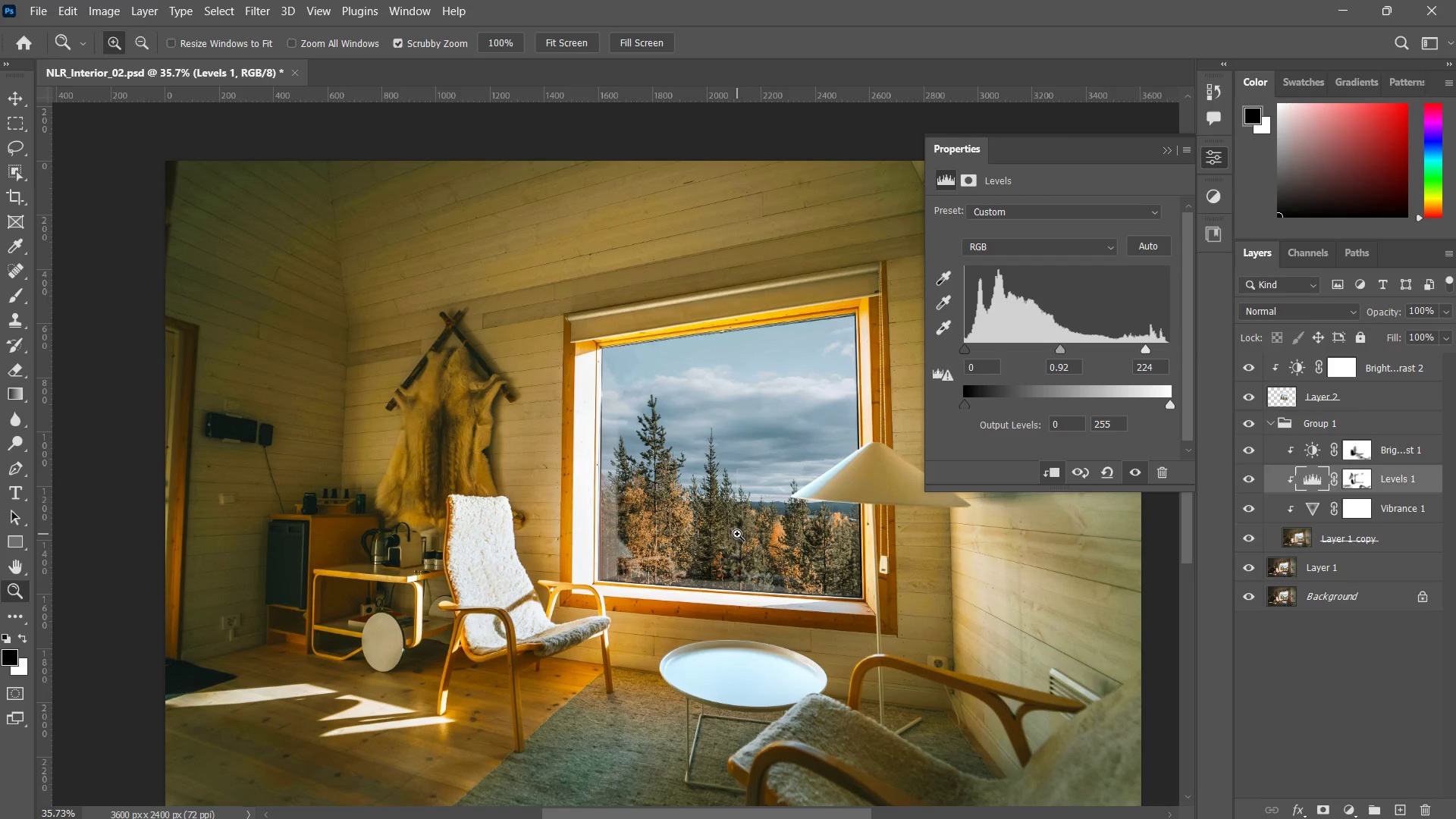 
left_click_drag(start_coordinate=[732, 534], to_coordinate=[709, 547])
 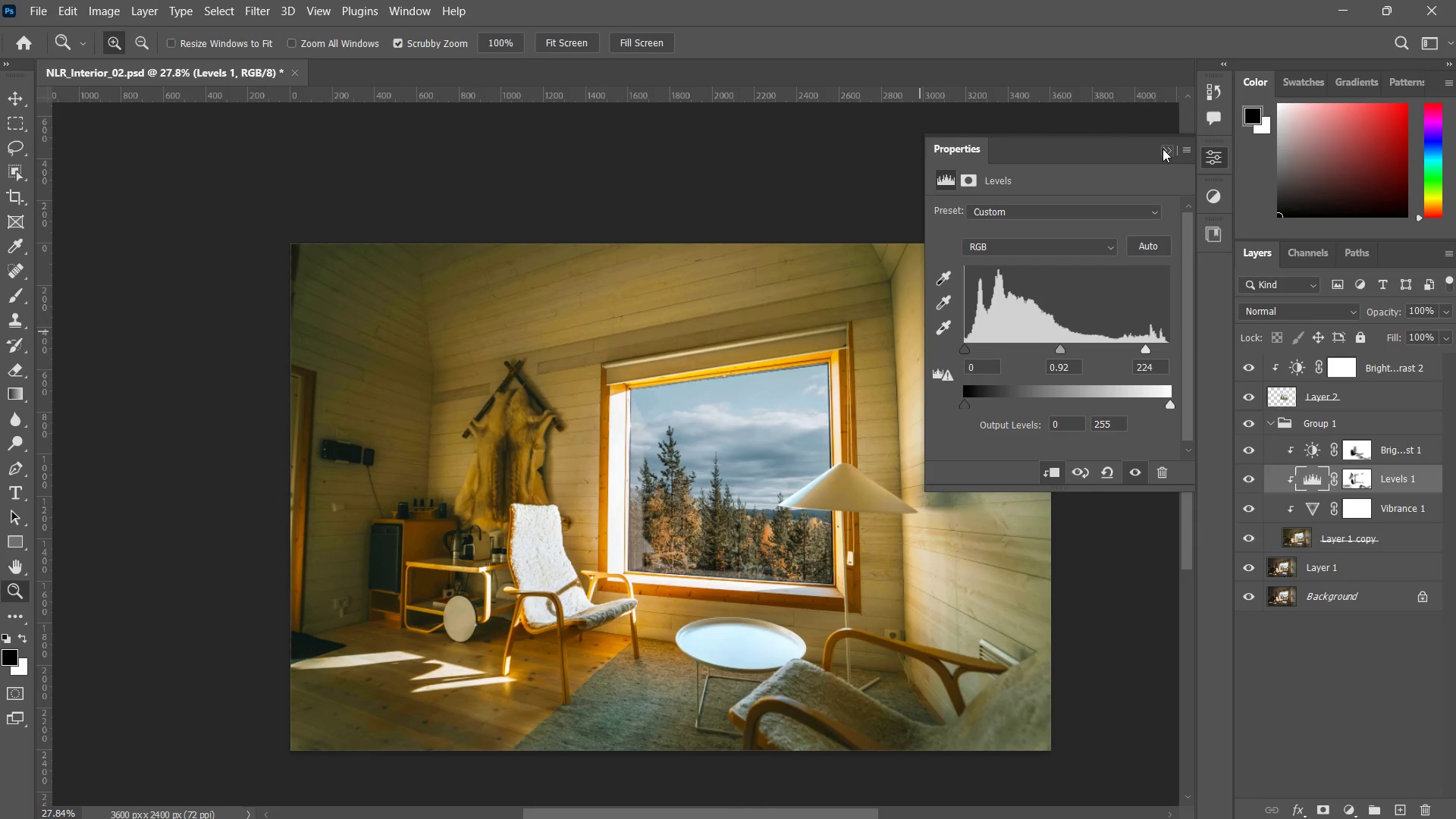 
key(Alt+Tab)